 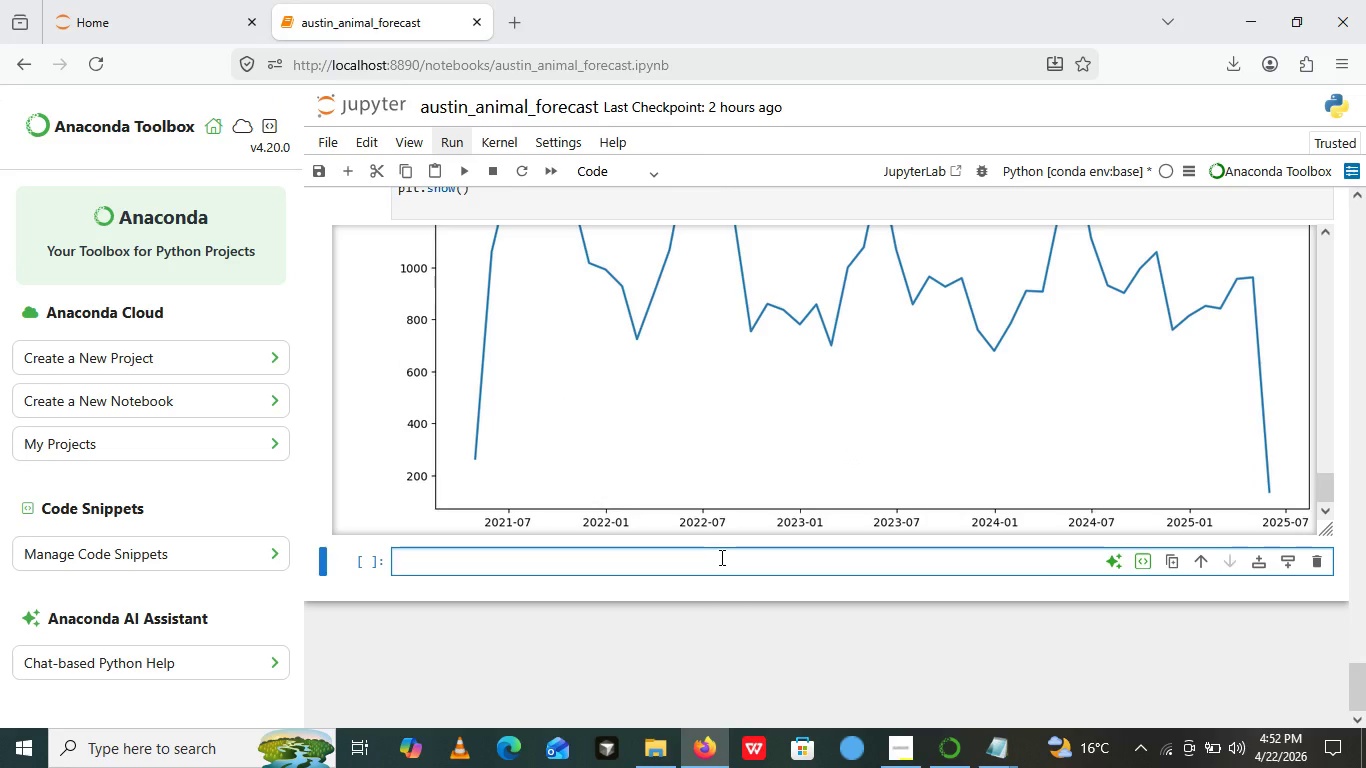 
hold_key(key=ShiftLeft, duration=0.5)
 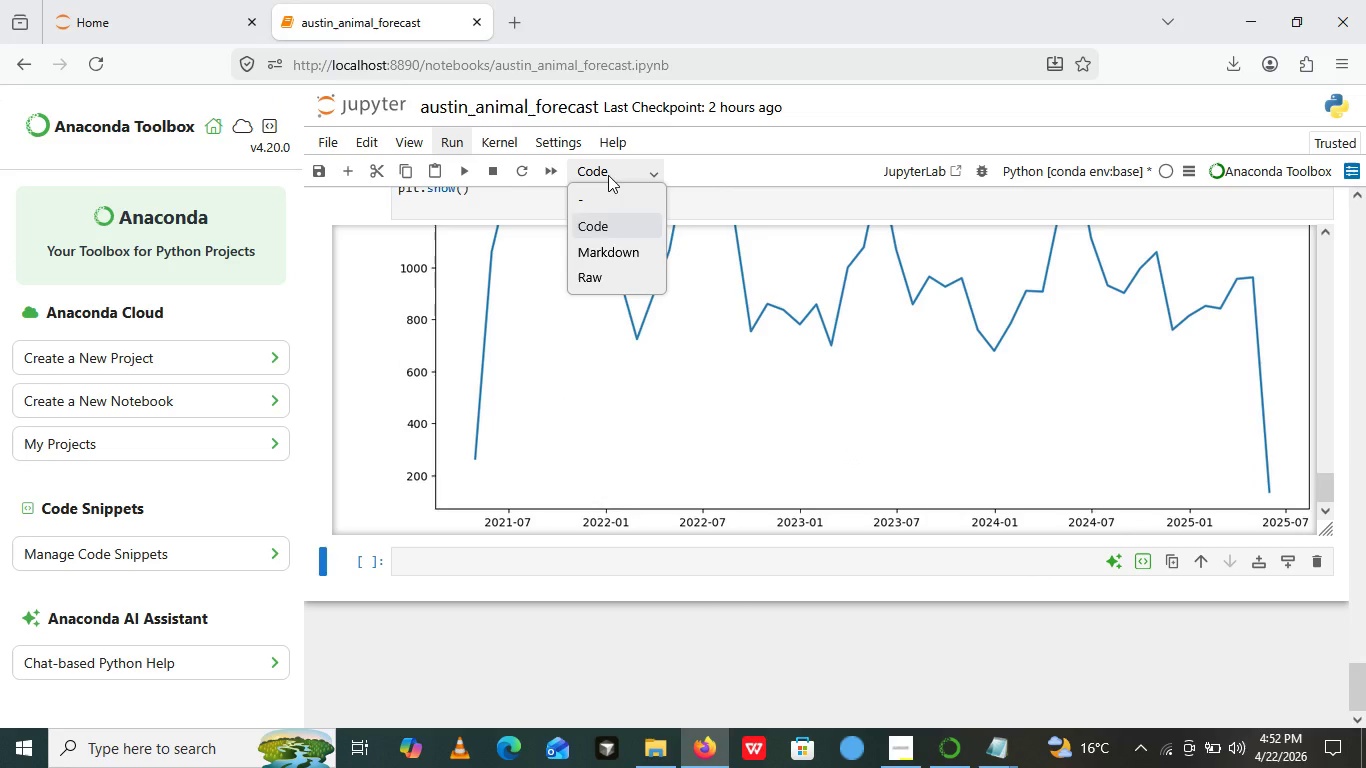 
left_click([608, 171])
 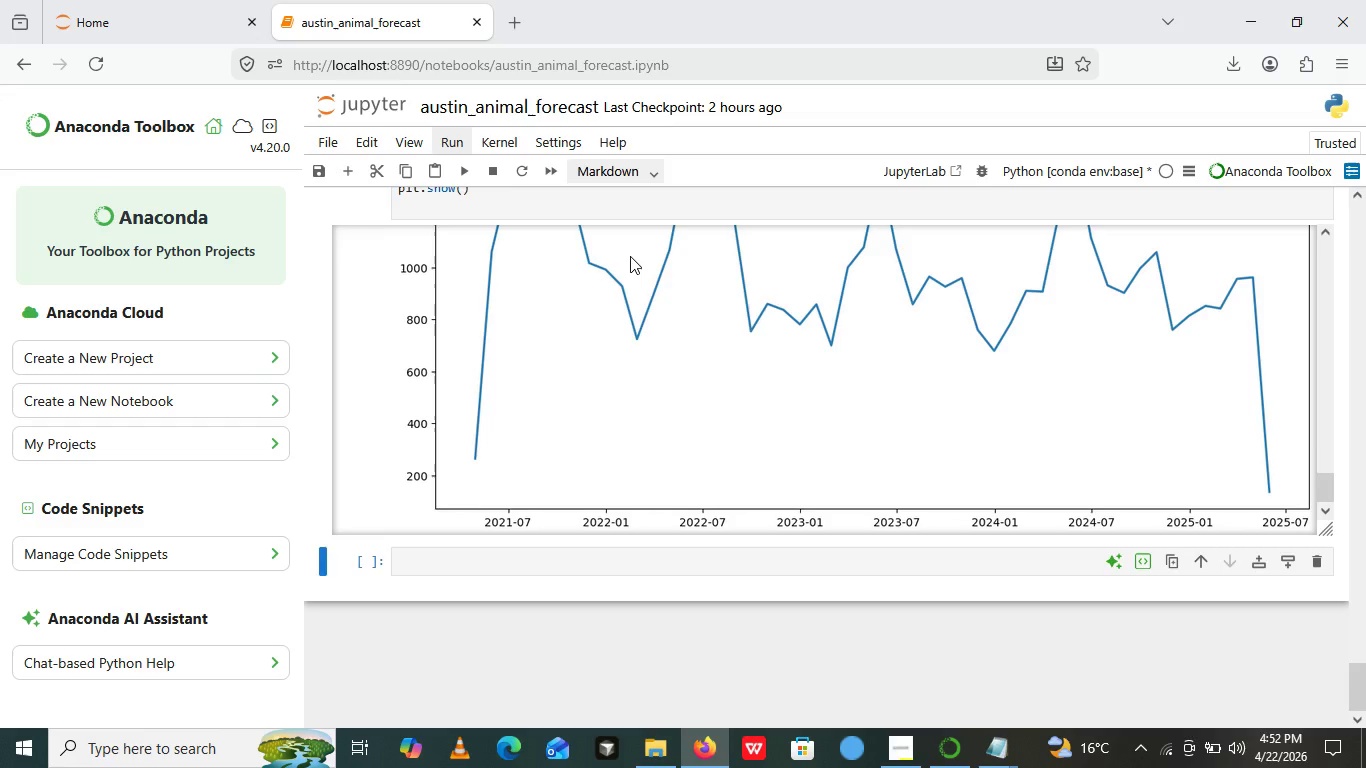 
left_click([630, 256])
 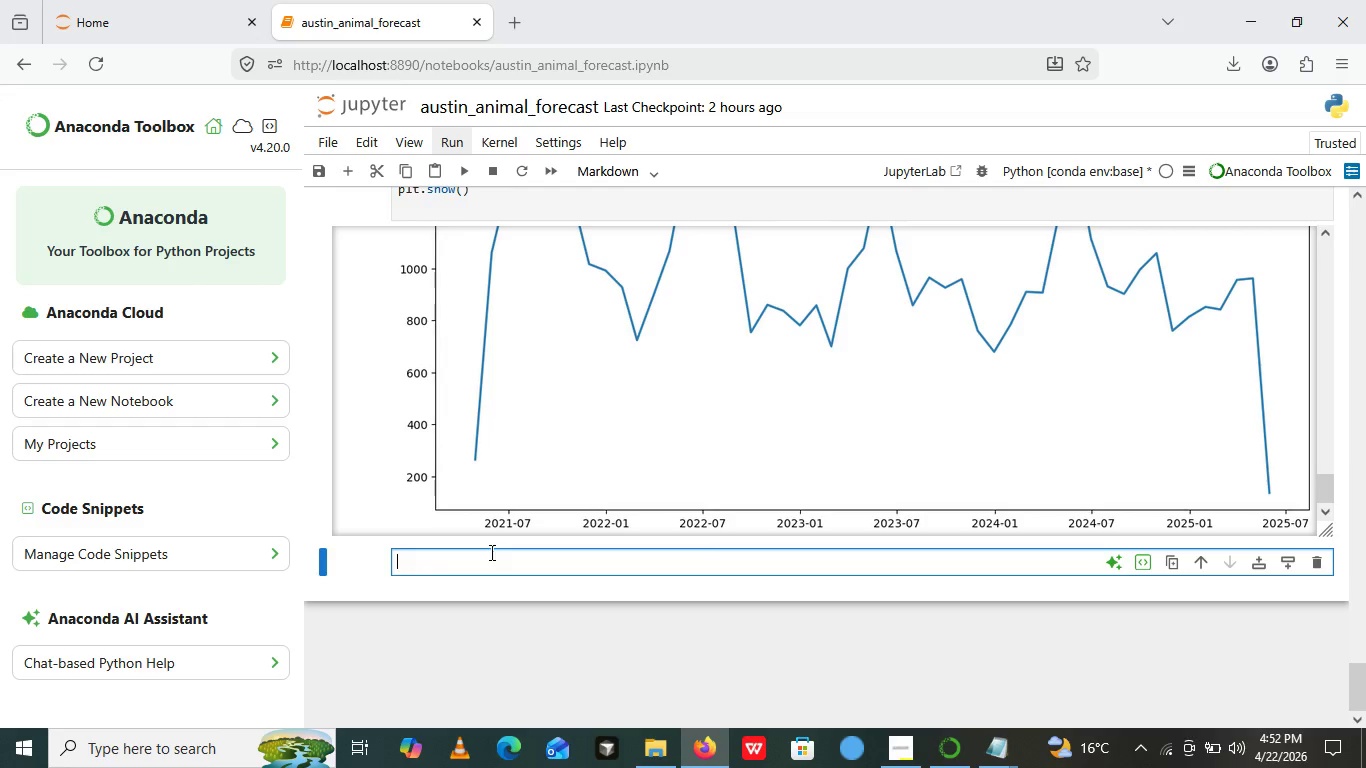 
left_click([490, 552])
 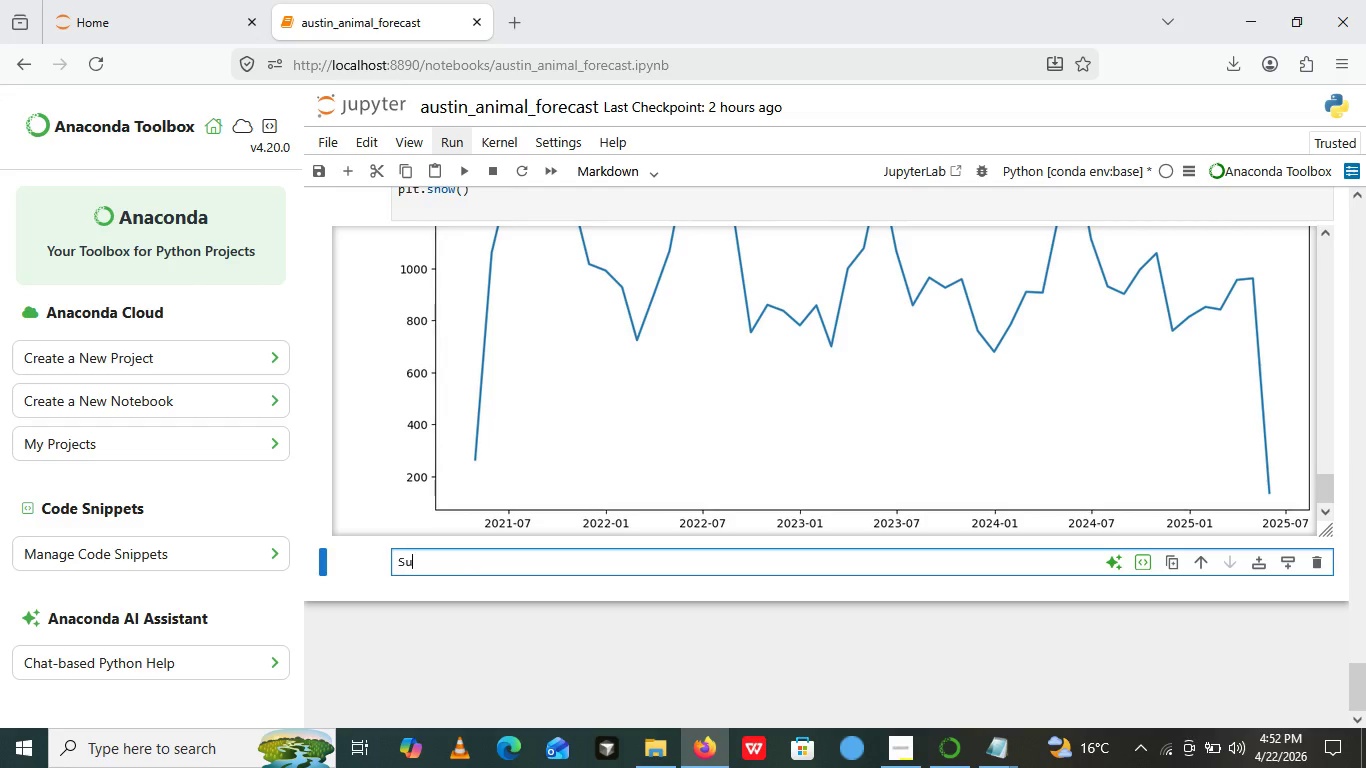 
type(Summary)
 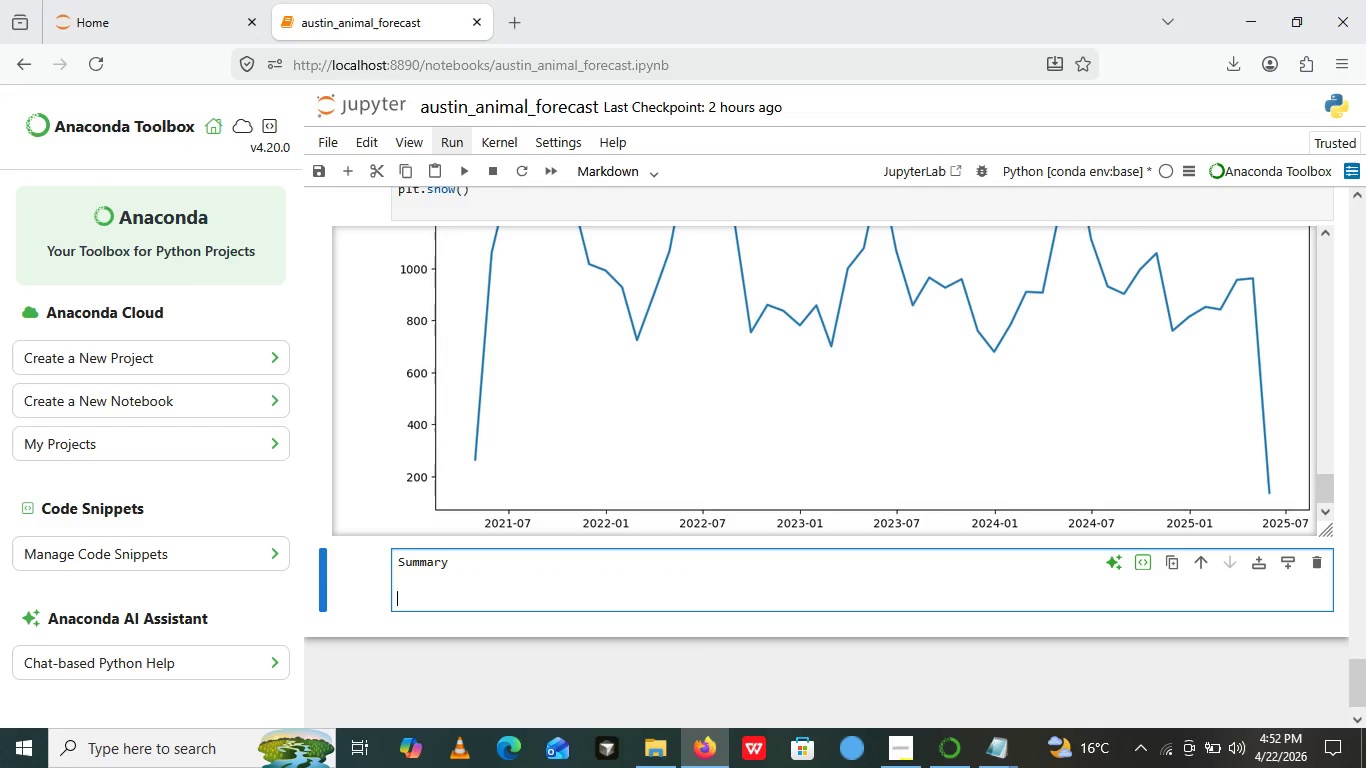 
key(Enter)
 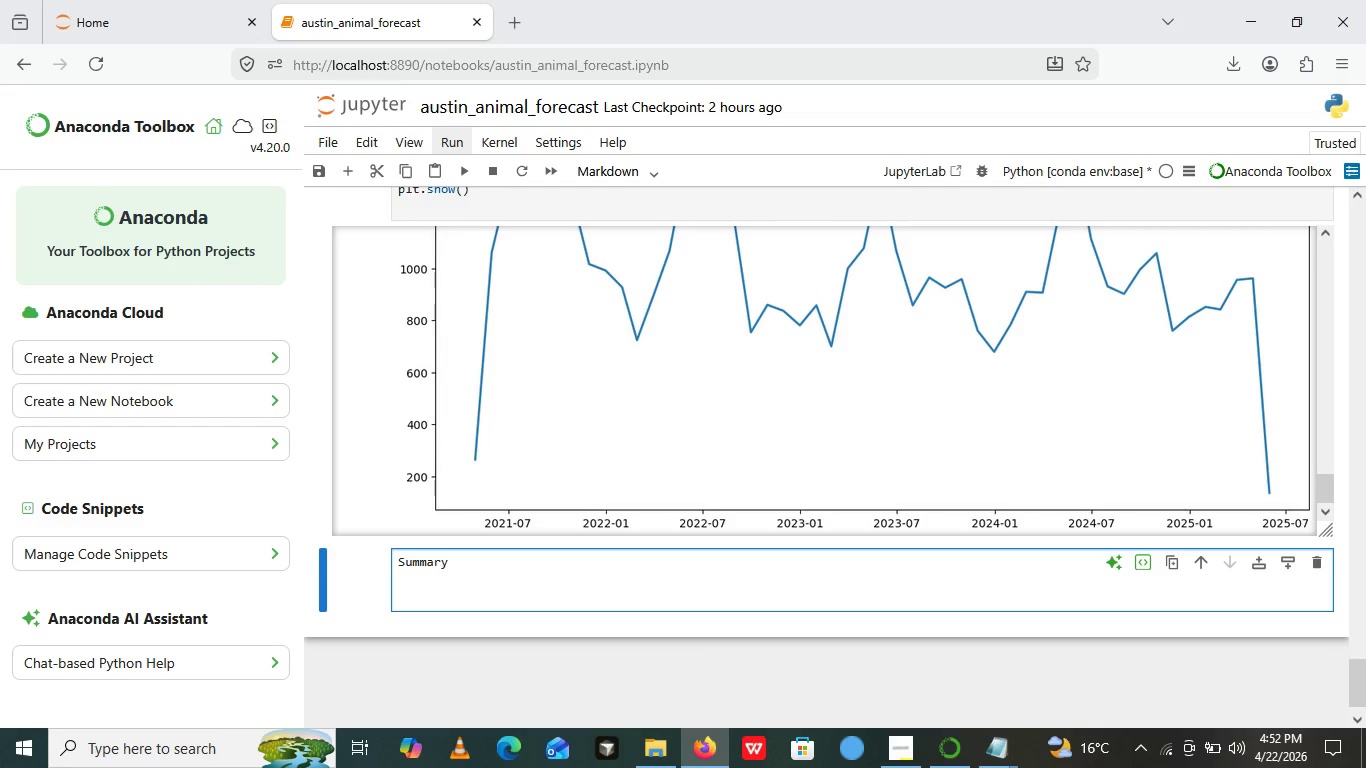 
key(Enter)
 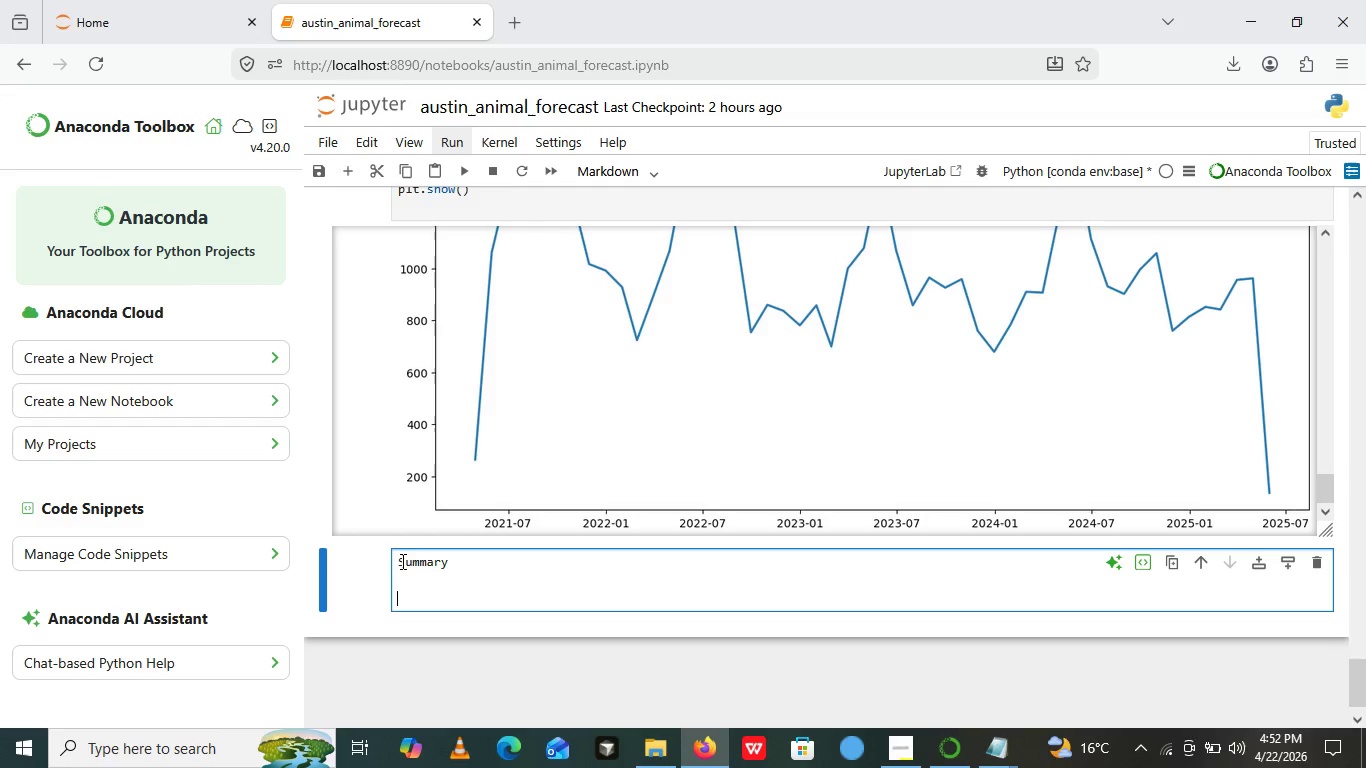 
left_click([398, 561])
 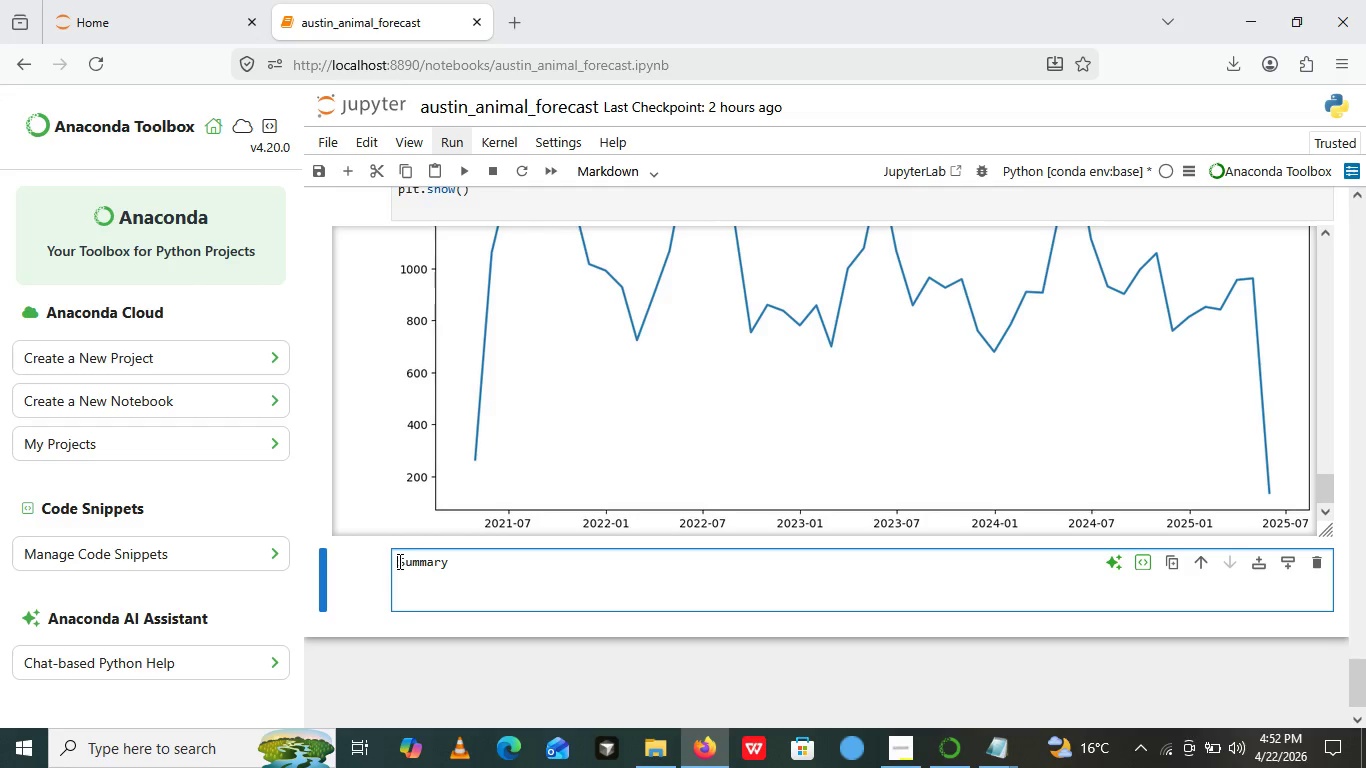 
key(Shift+3)
 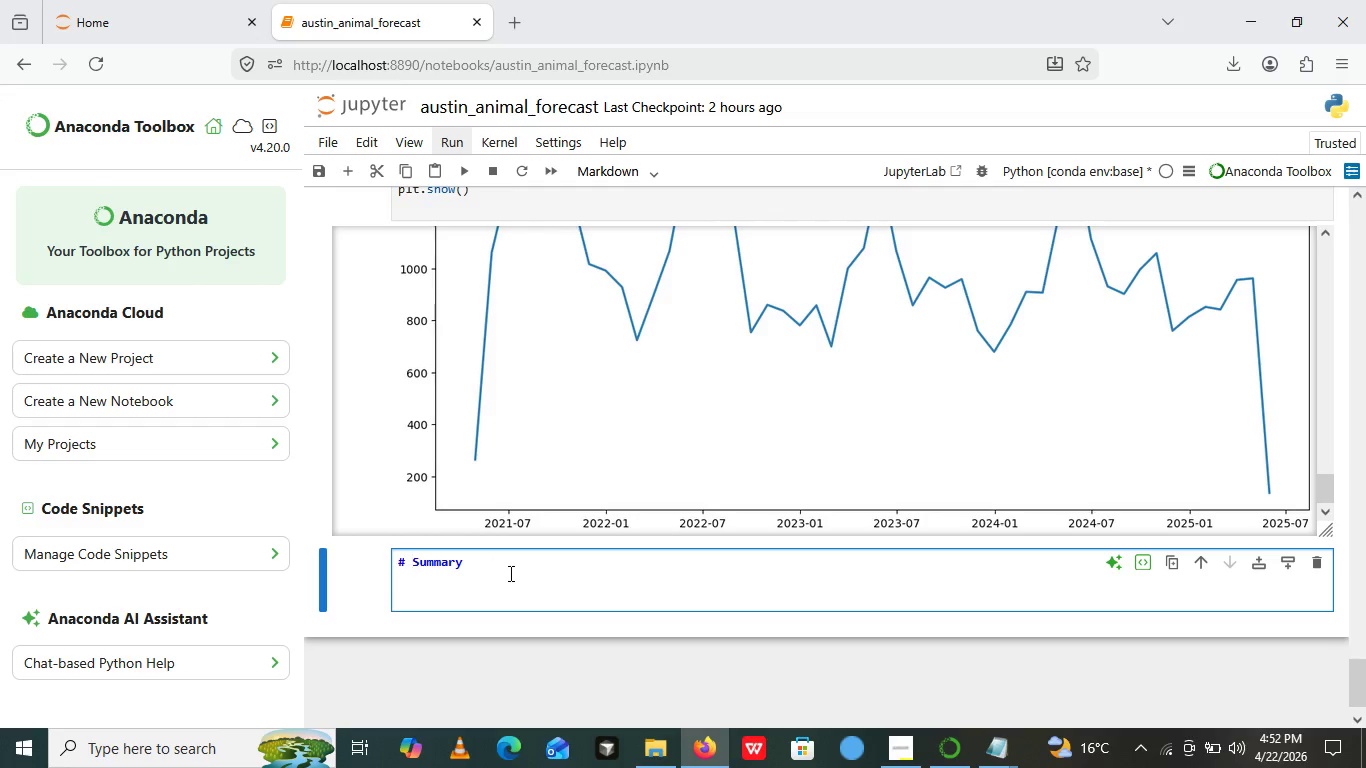 
key(Space)
 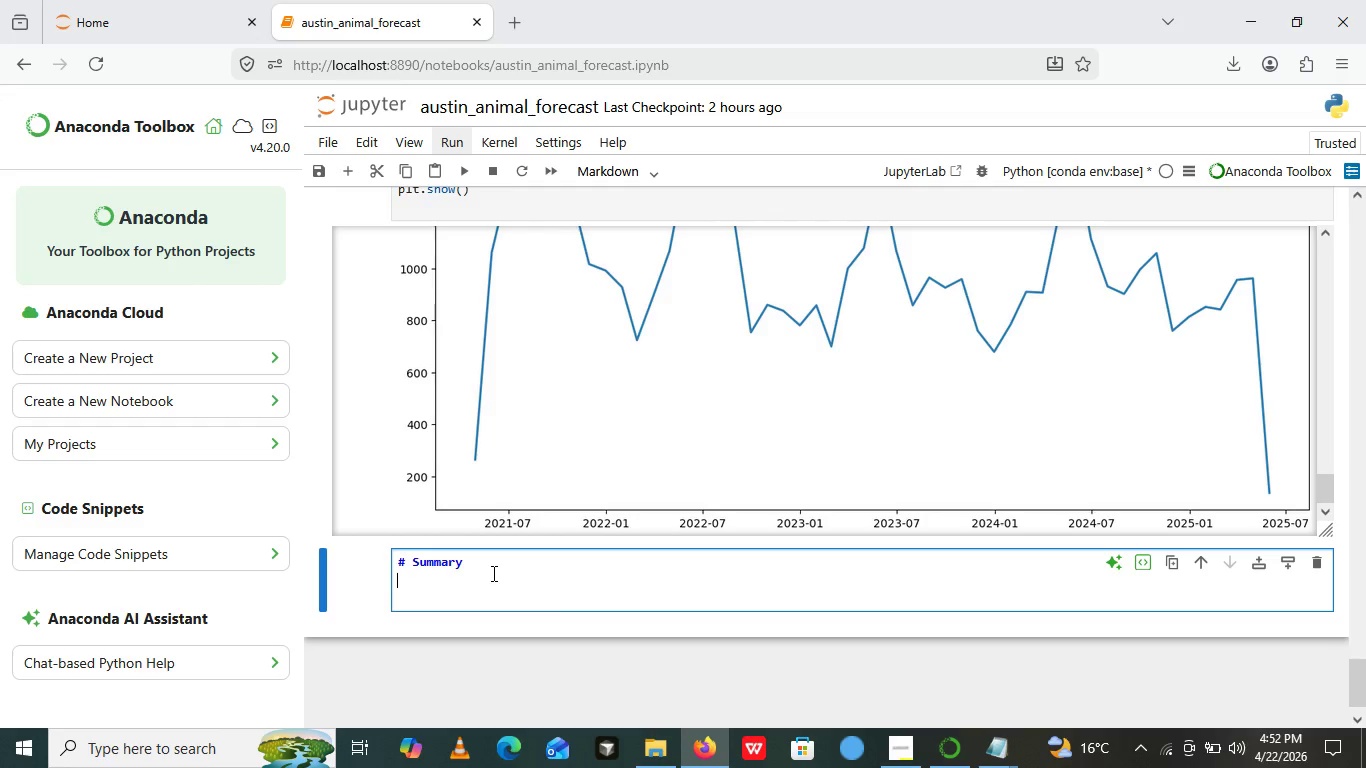 
left_click([492, 573])
 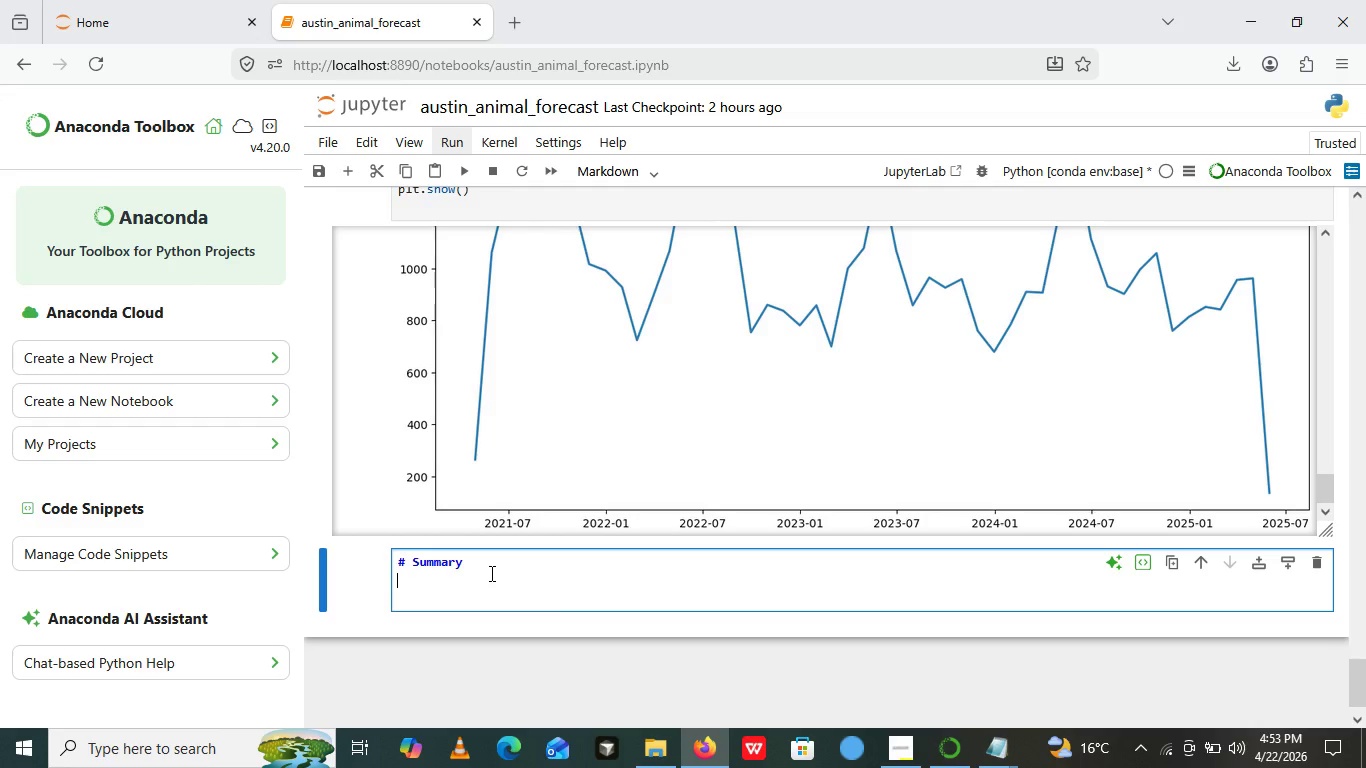 
type(****)
 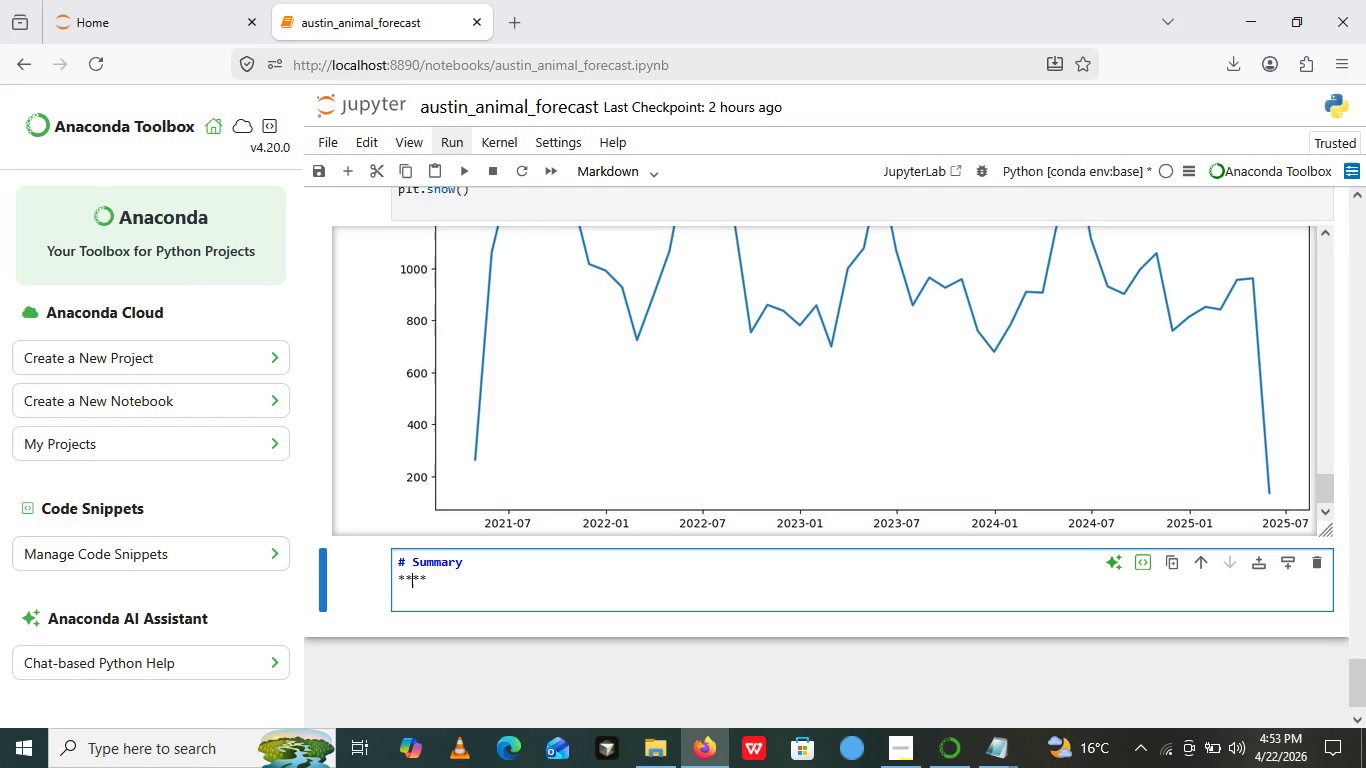 
key(ArrowLeft)
 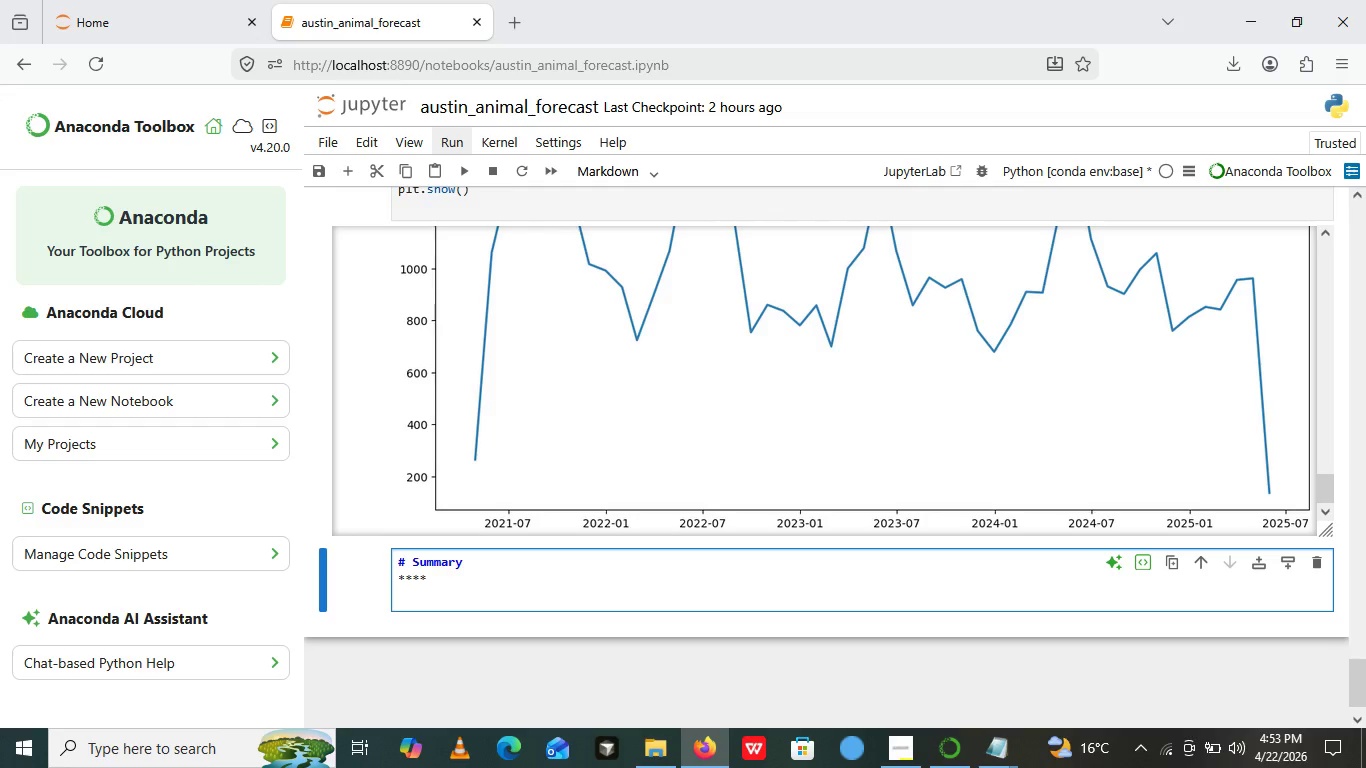 
key(ArrowLeft)
 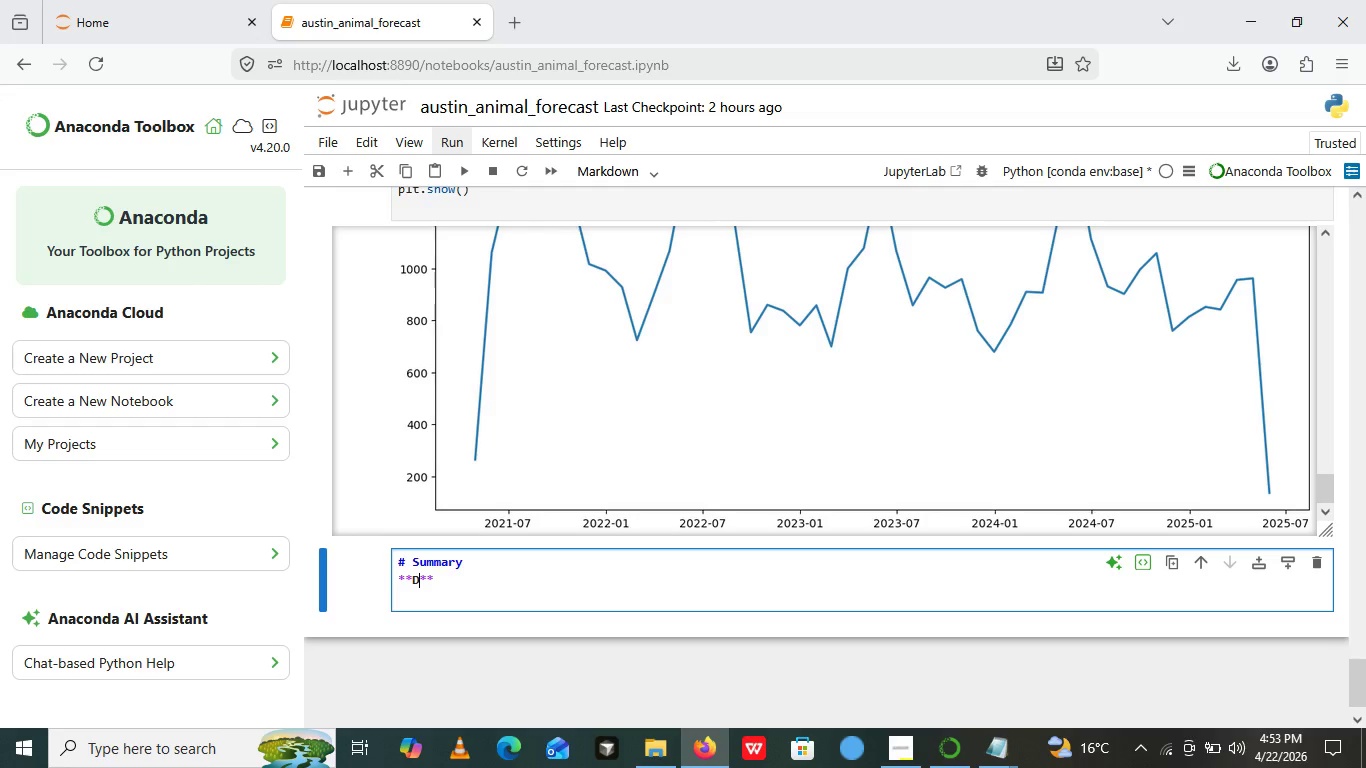 
type(Dtata )
 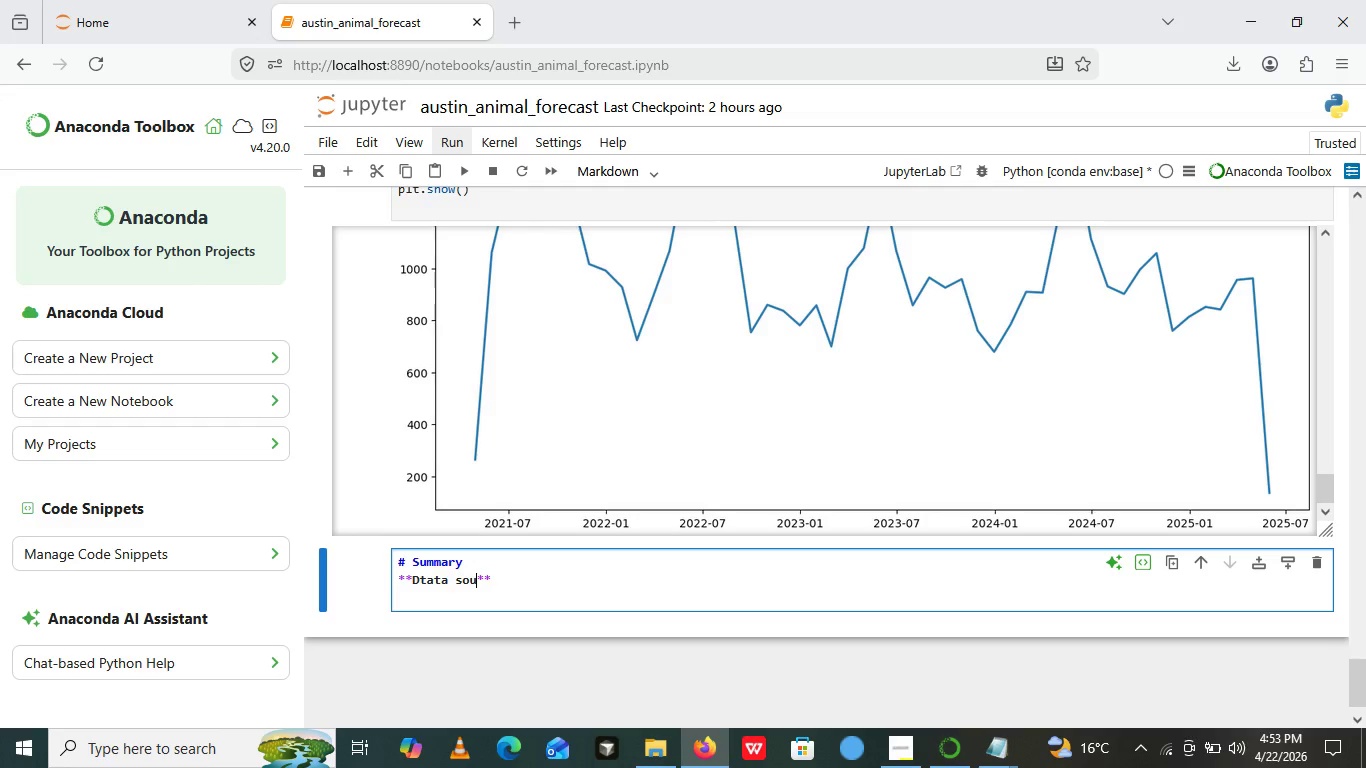 
type(sourcin)
 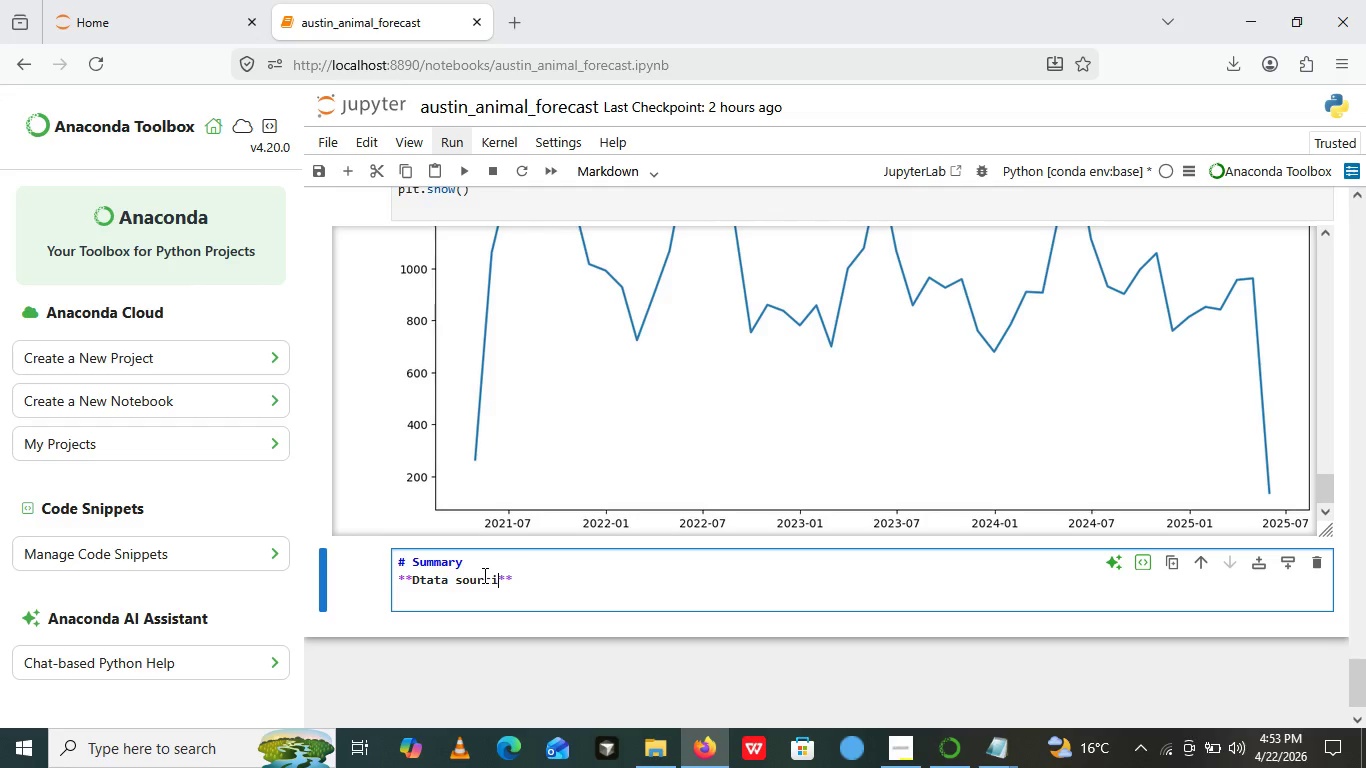 
key(Backspace)
key(Backspace)
type(ce)
 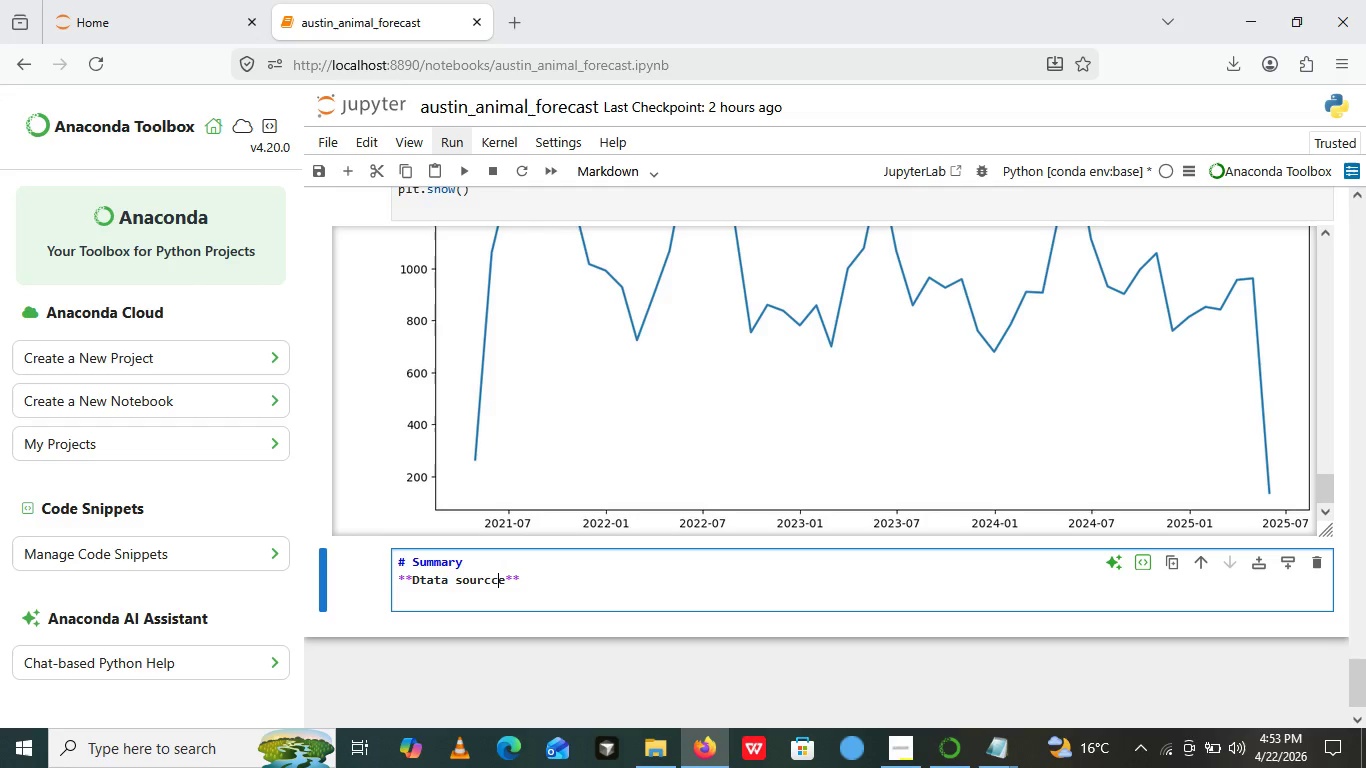 
key(ArrowLeft)
 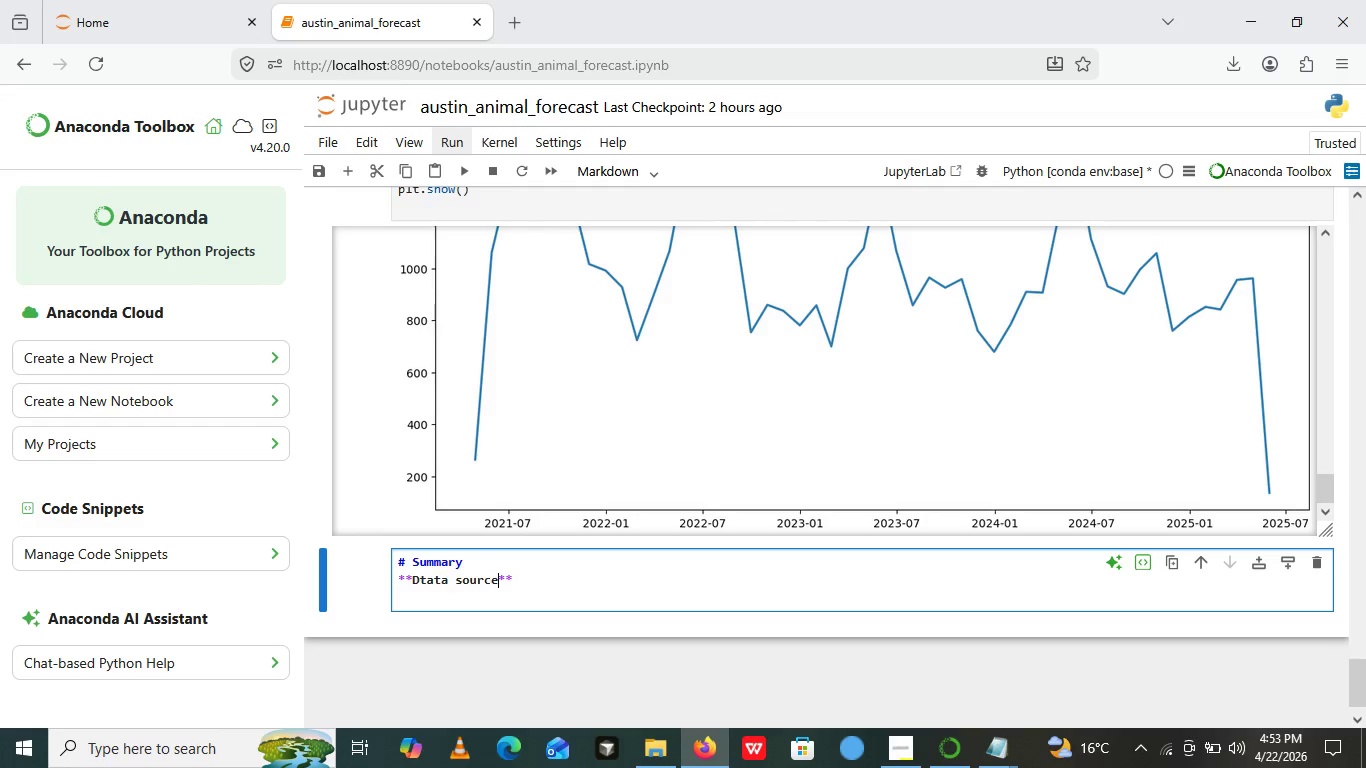 
key(Backspace)
 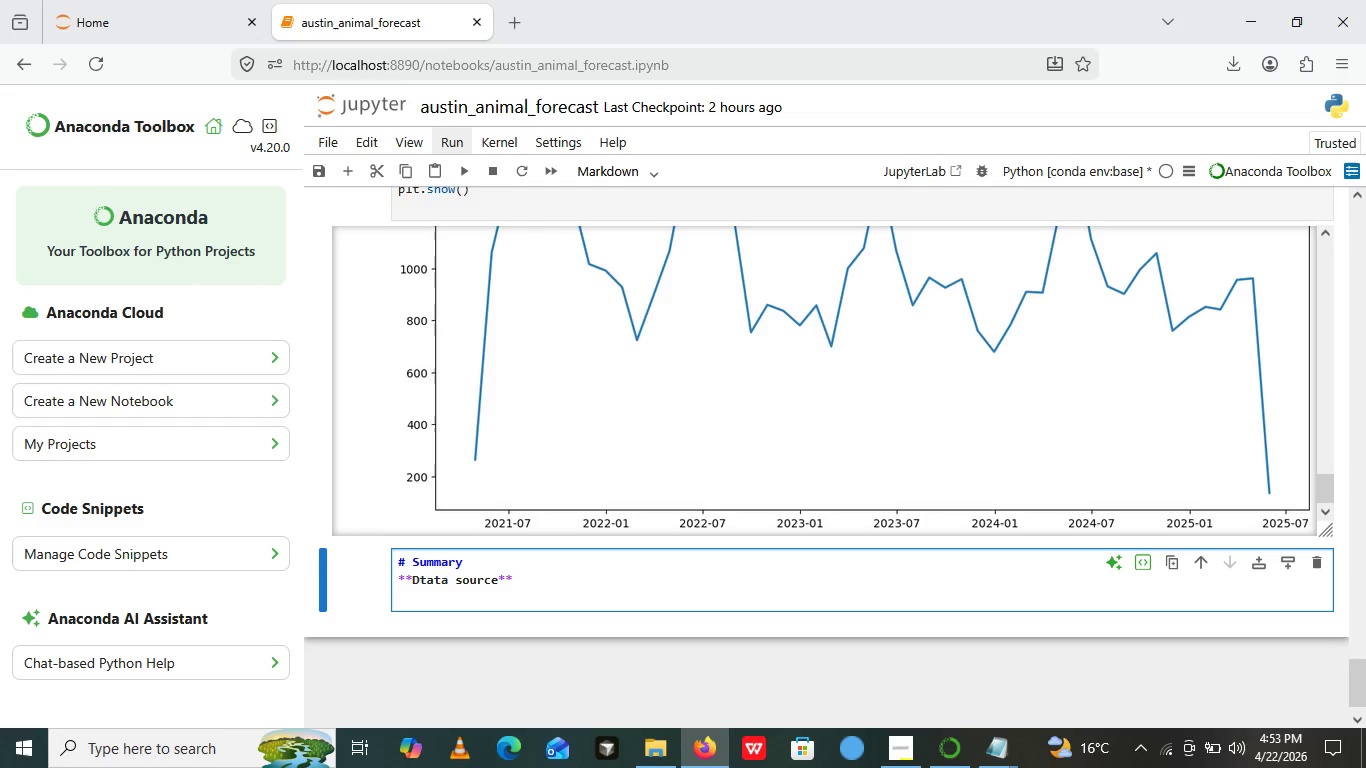 
key(ArrowRight)
 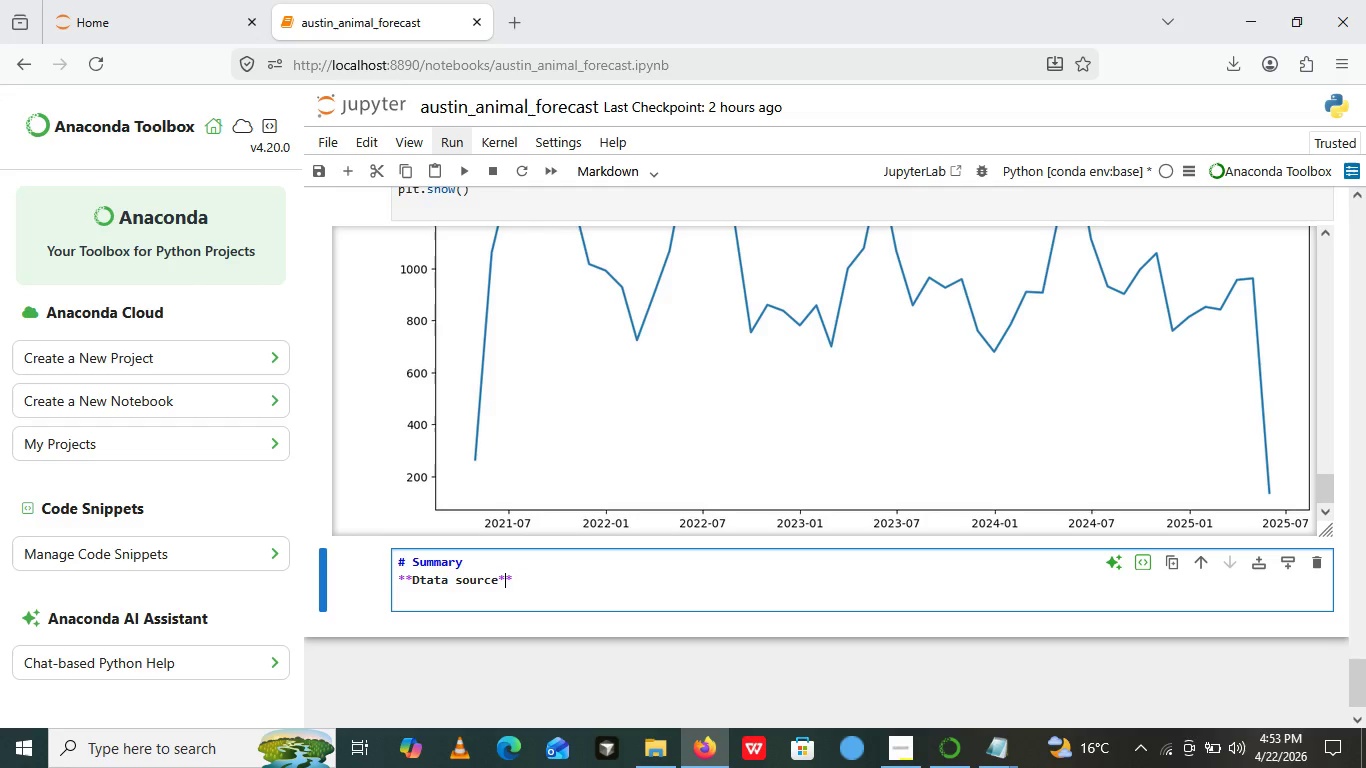 
key(ArrowRight)
 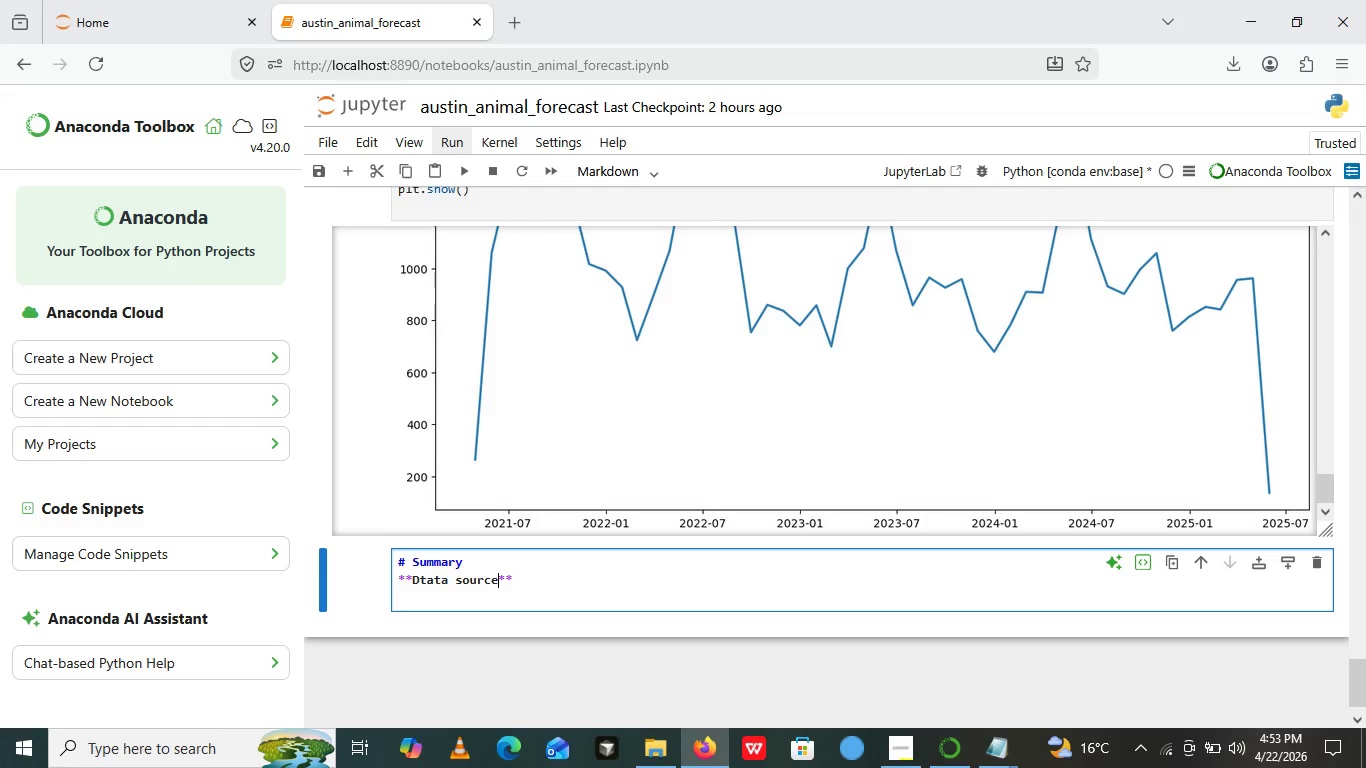 
key(ArrowLeft)
 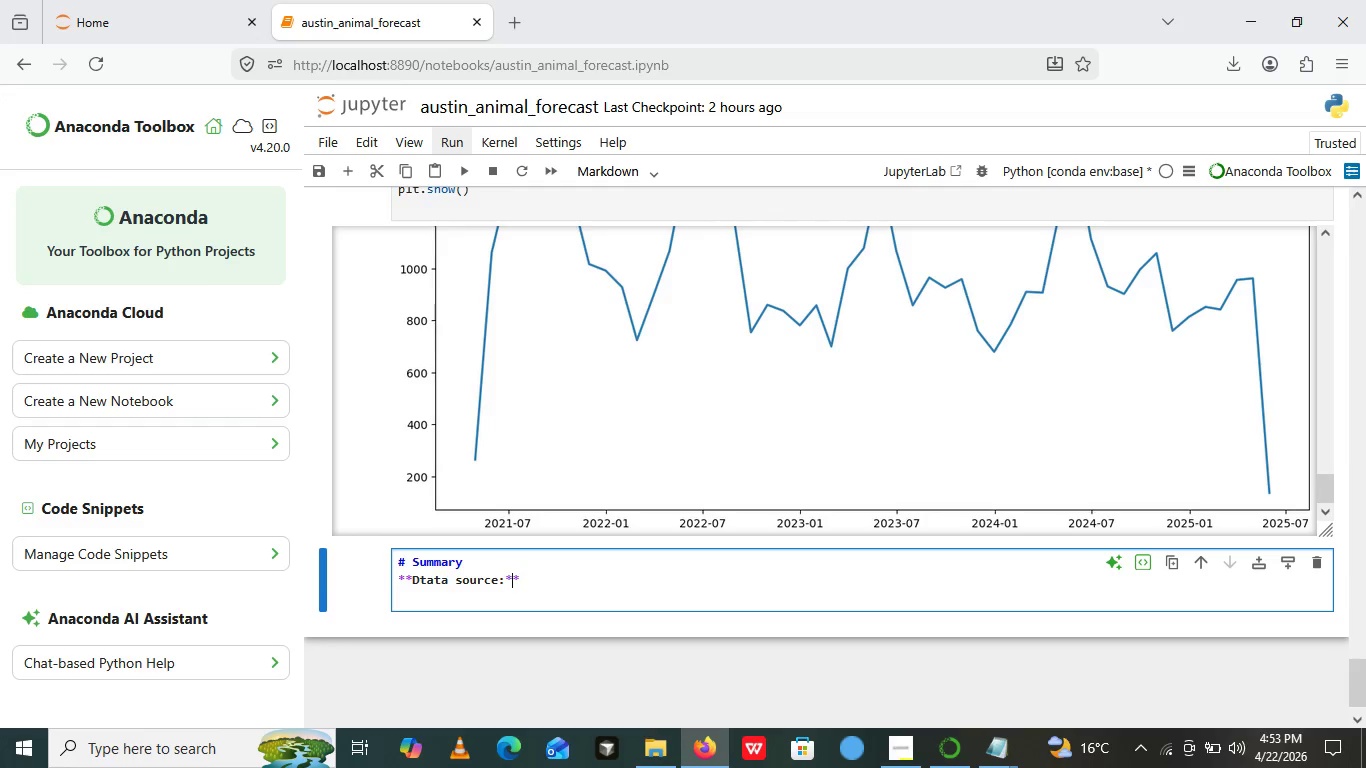 
key(Shift+Semicolon)
 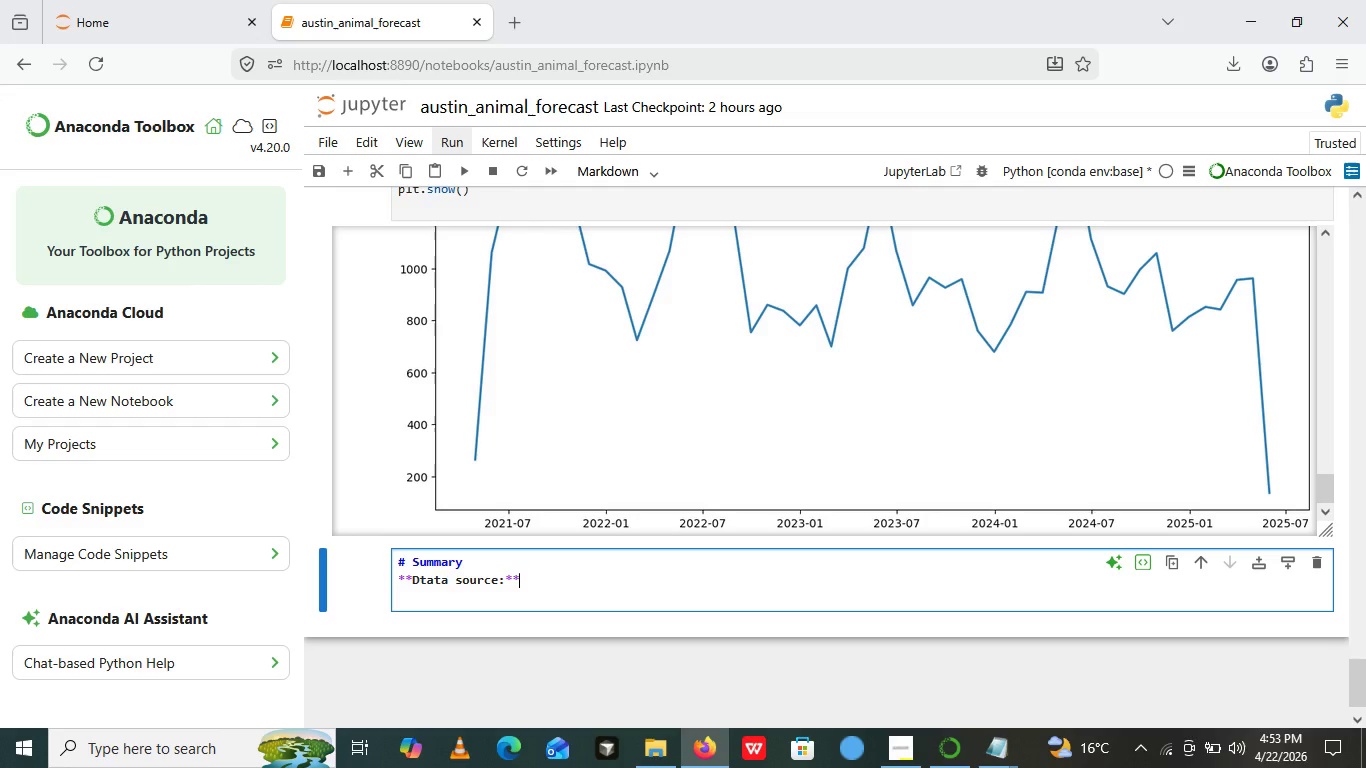 
key(ArrowRight)
 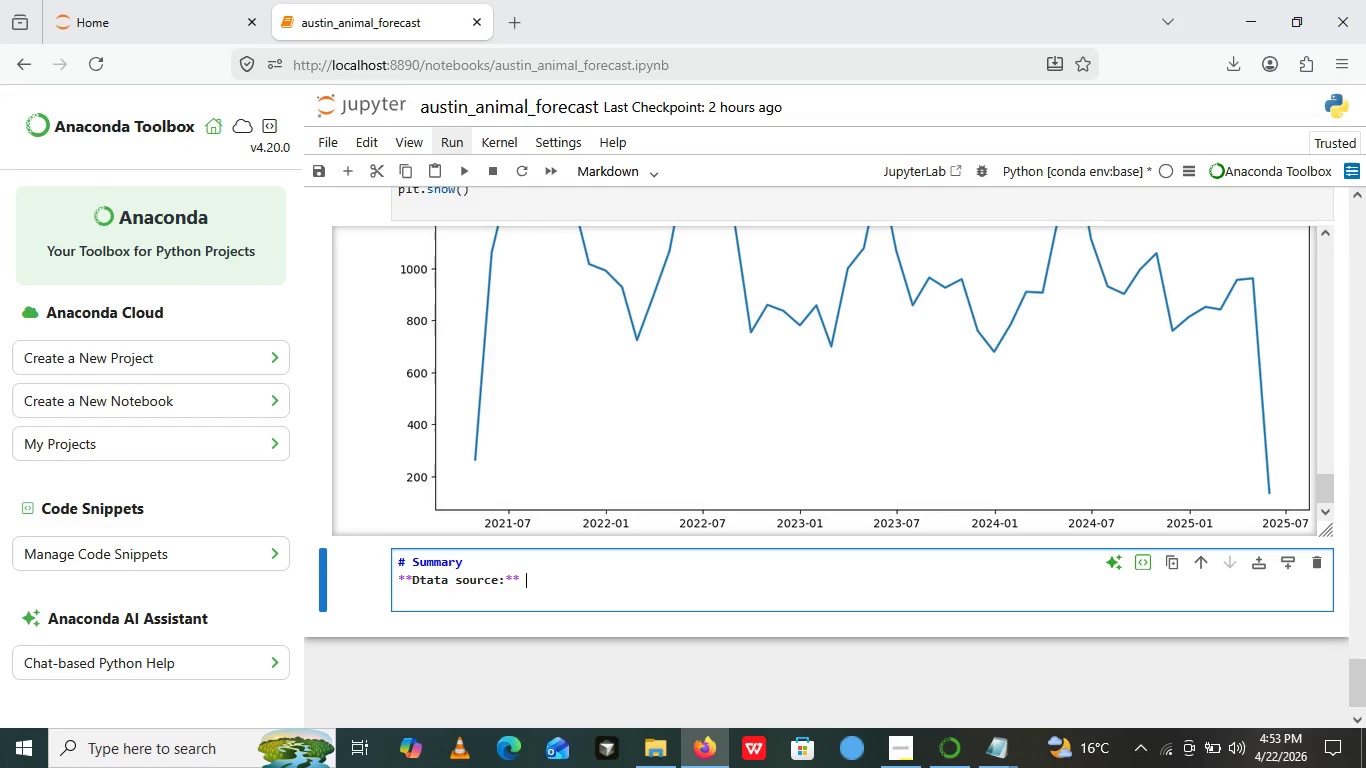 
key(ArrowRight)
 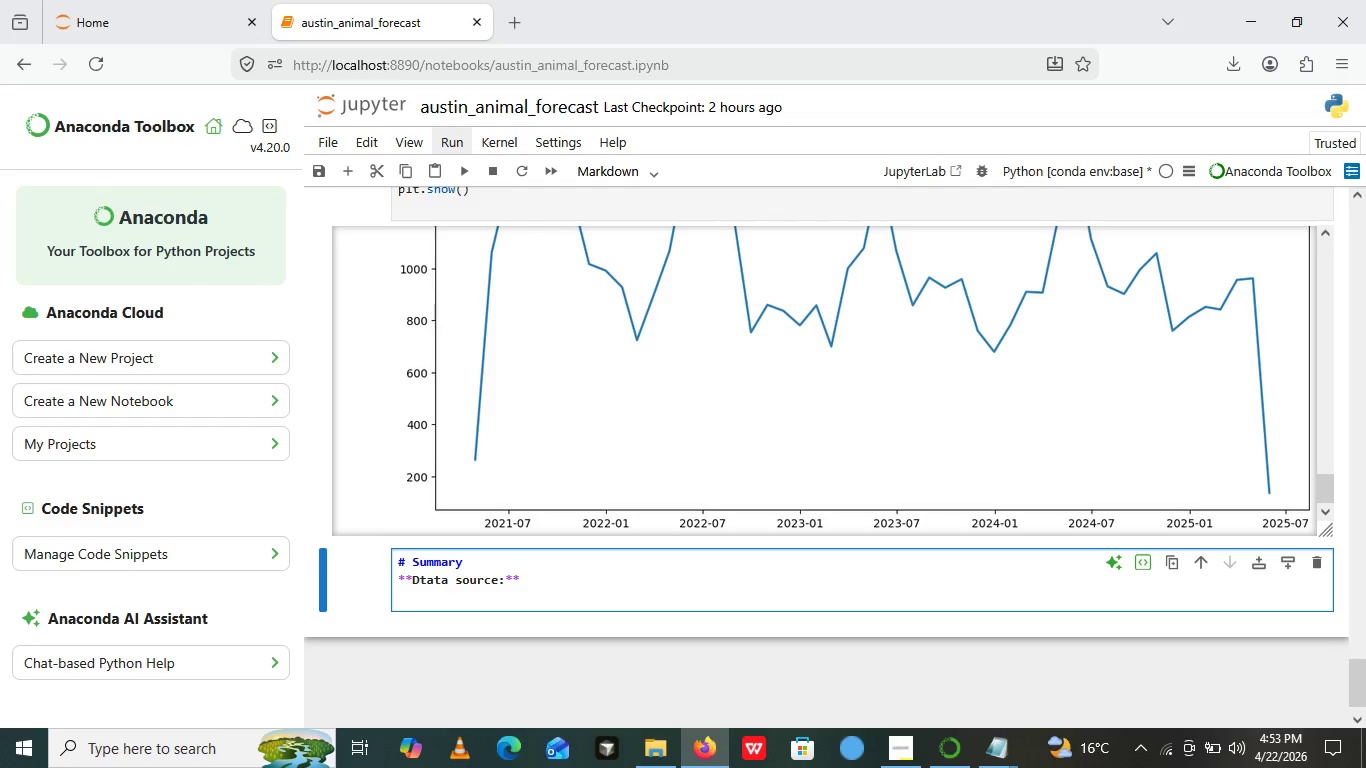 
type( Aust)
 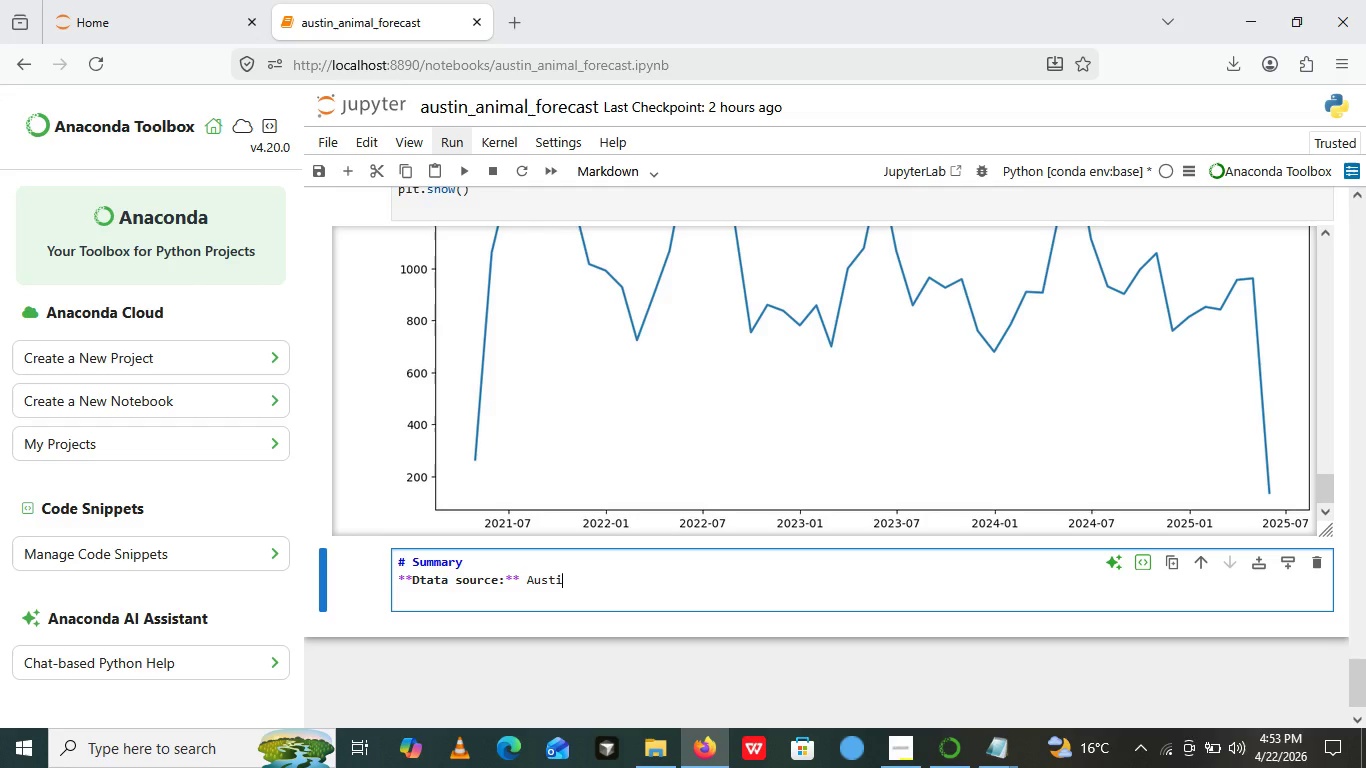 
type(in Animal Center INtakes ())
 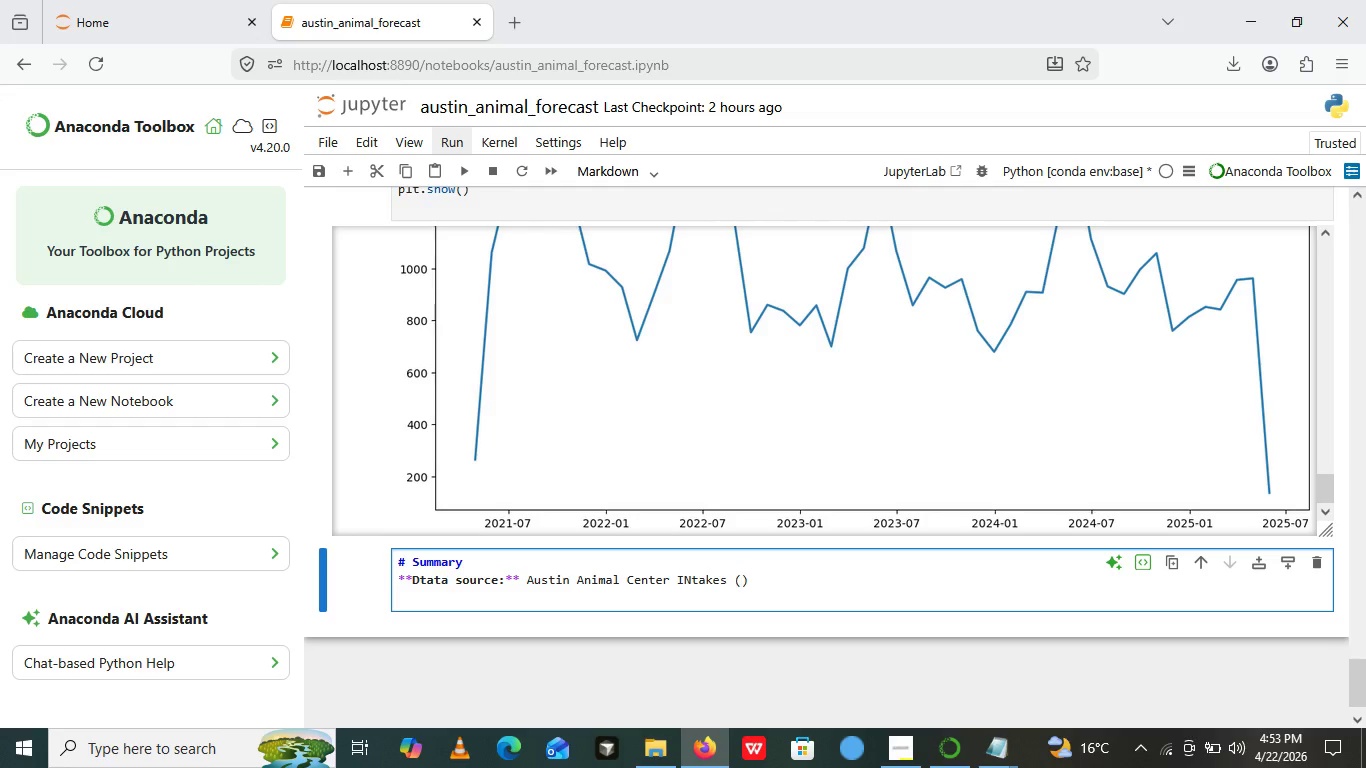 
key(ArrowLeft)
 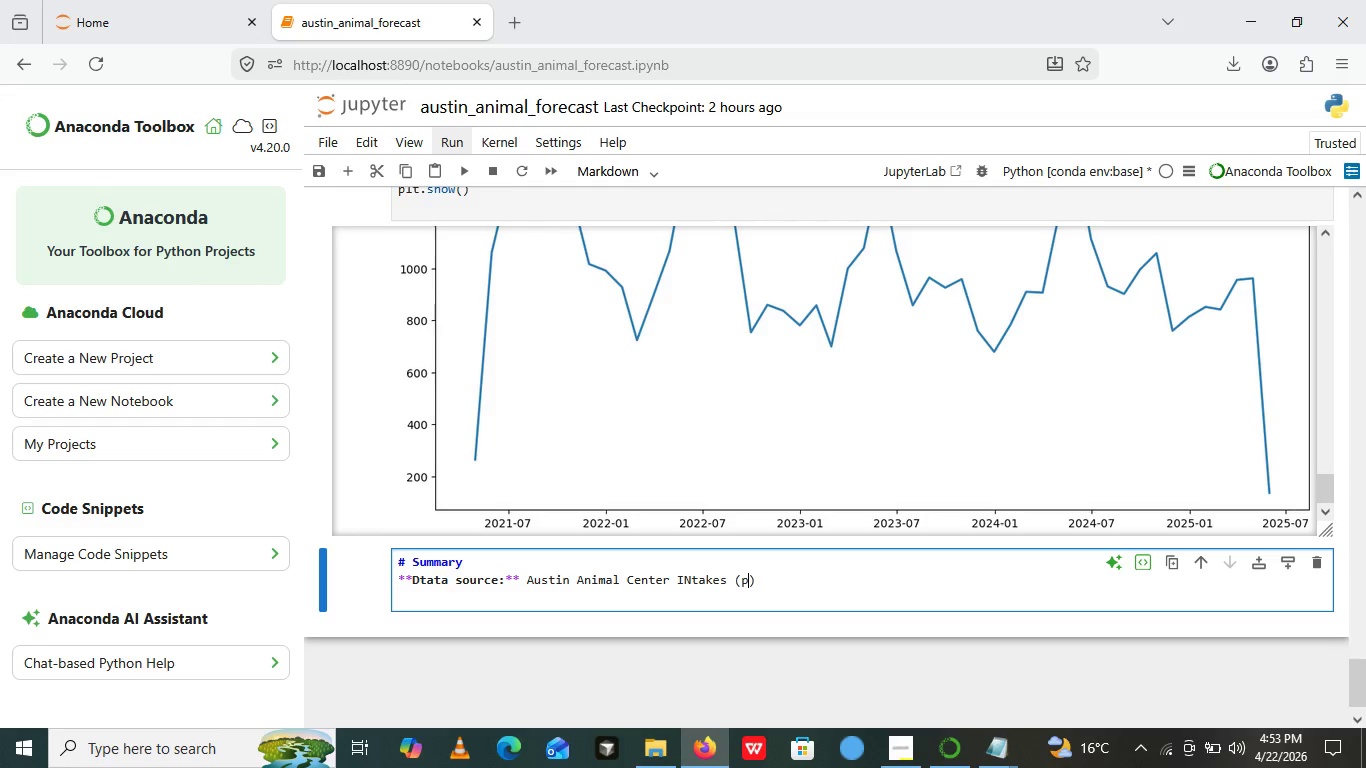 
type(publiv)
key(Backspace)
type(ca)
 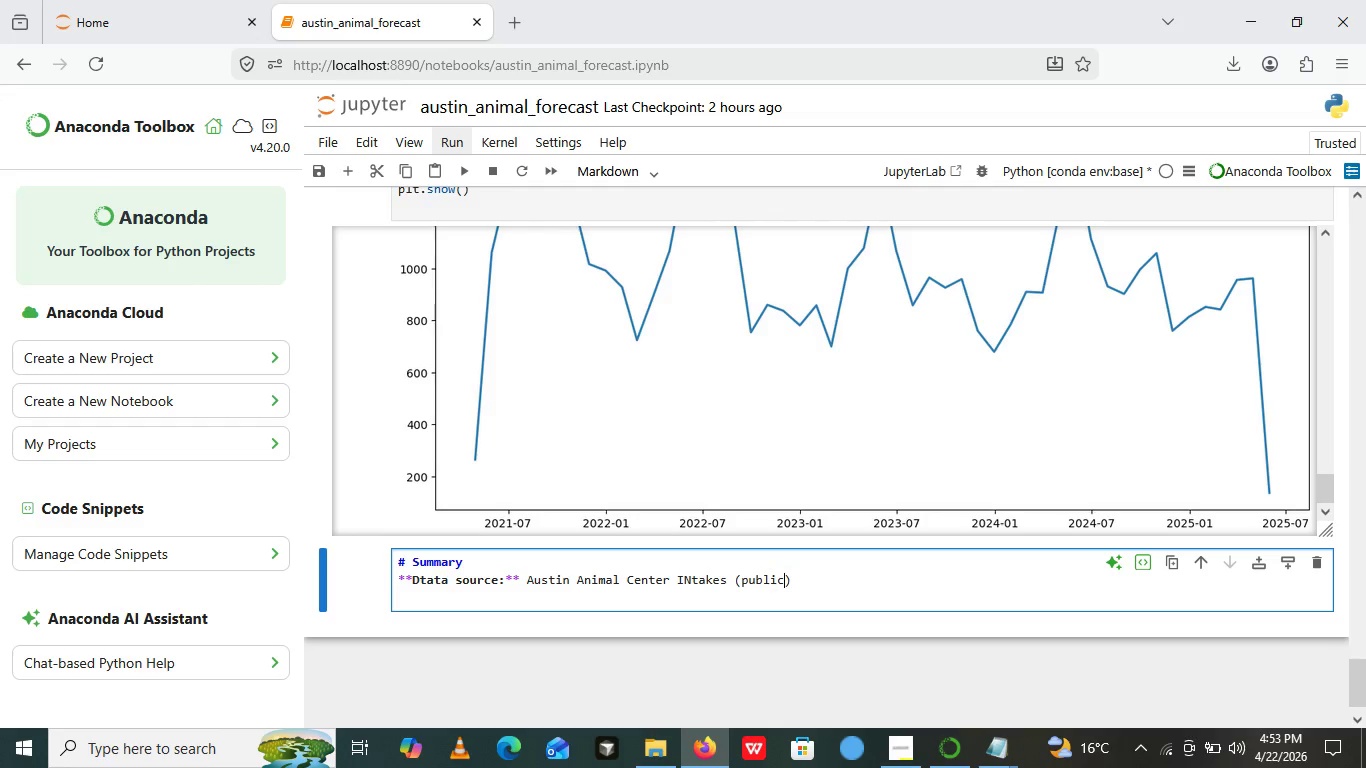 
key(Backspace)
type( Socrata csv )
 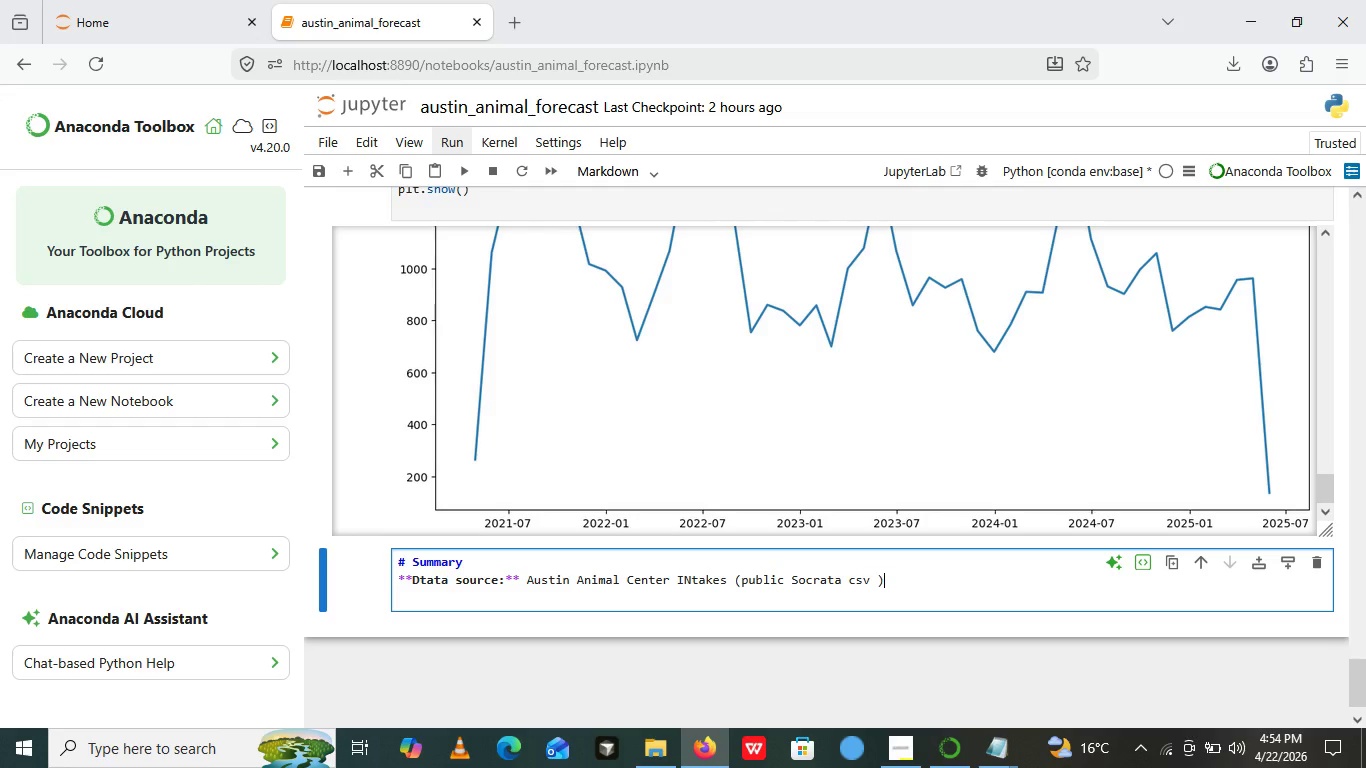 
key(ArrowRight)
 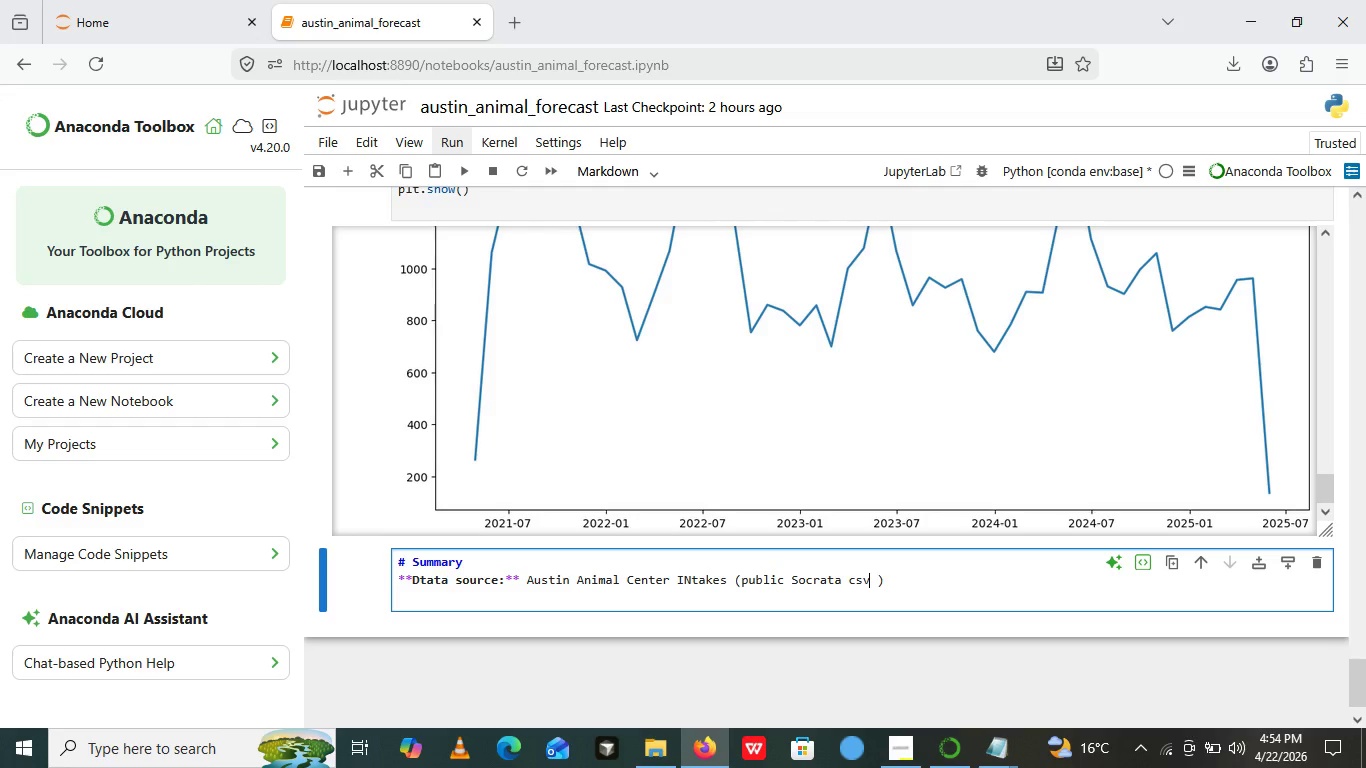 
key(ArrowLeft)
 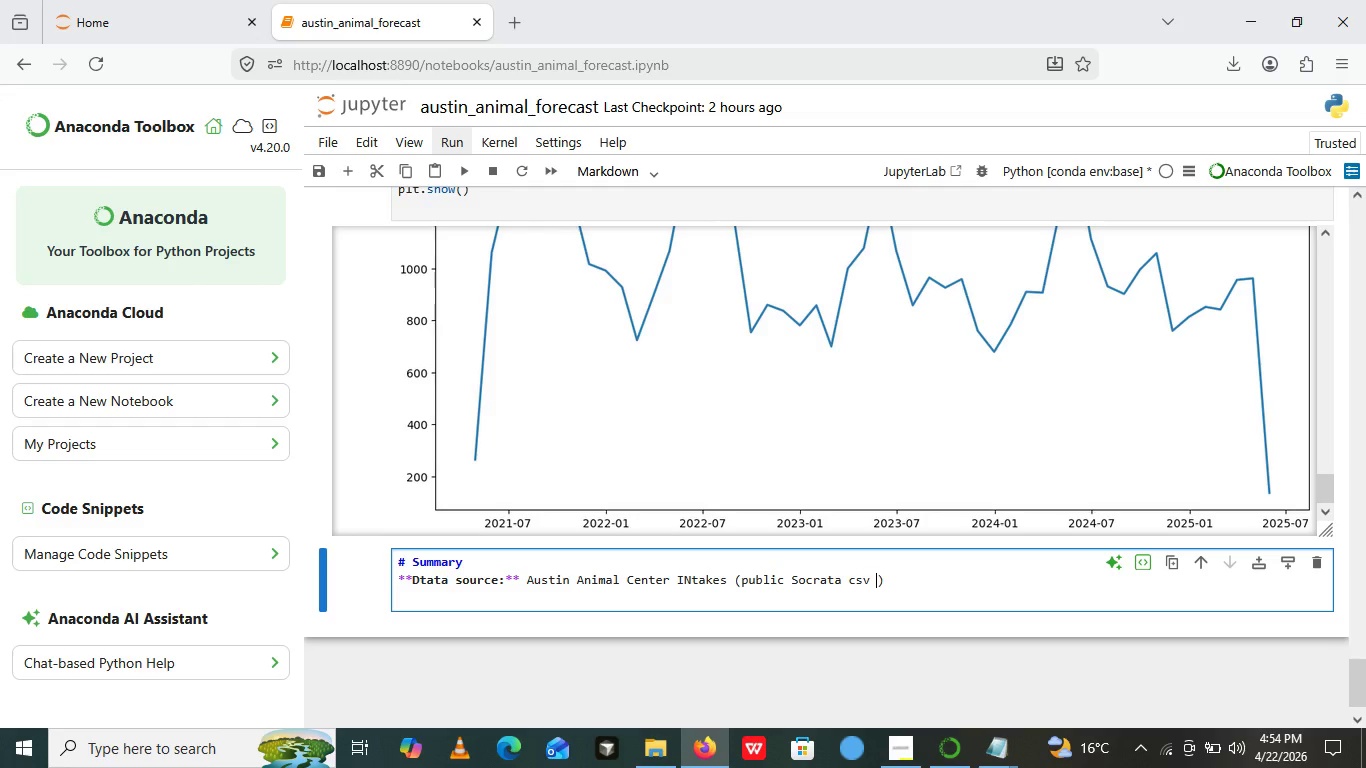 
key(ArrowLeft)
 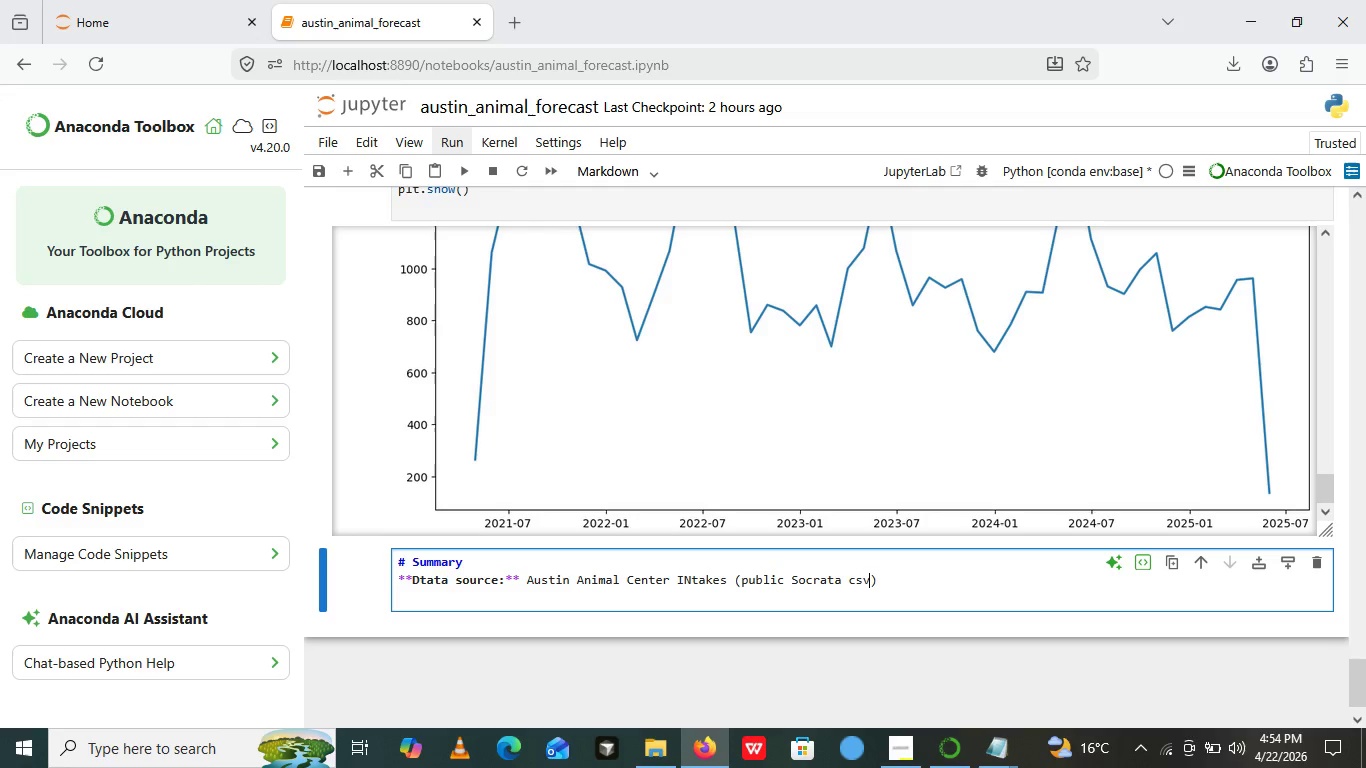 
key(ArrowRight)
 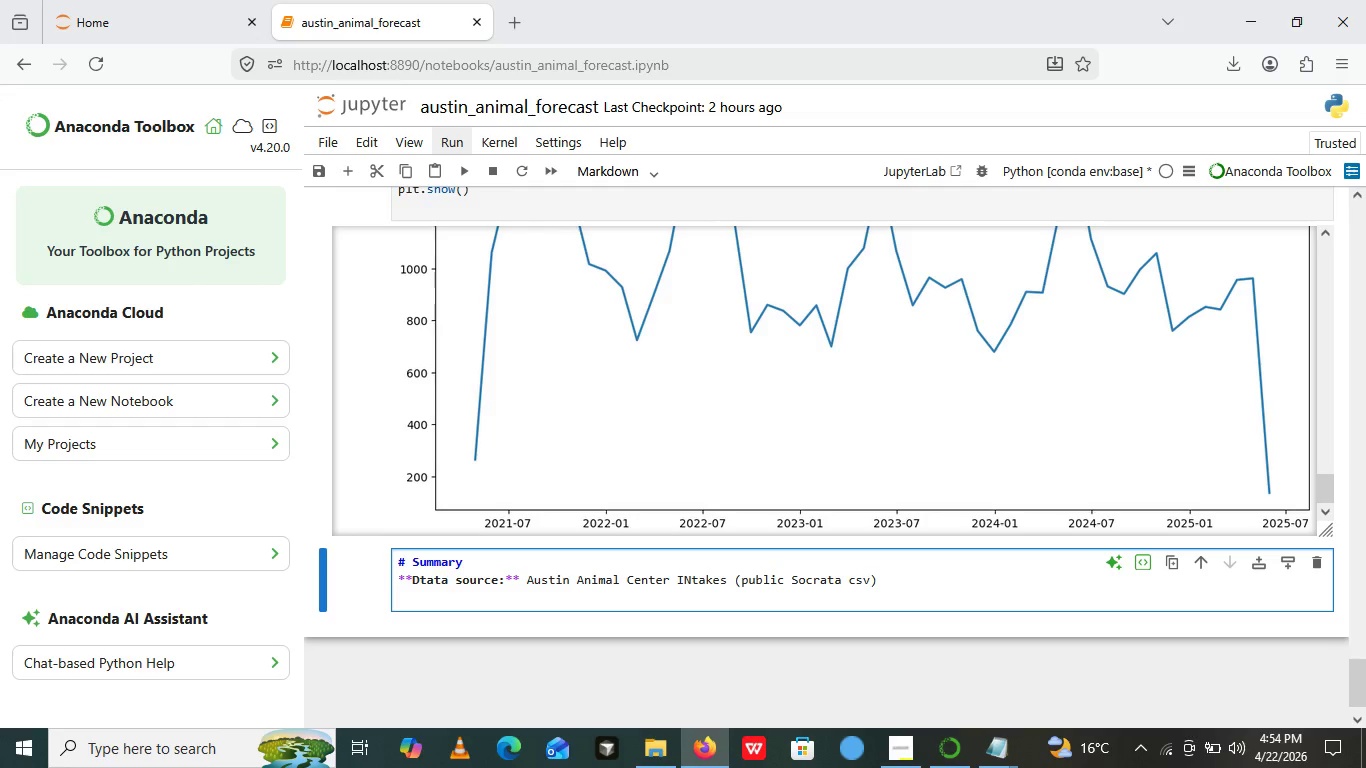 
key(Backspace)
 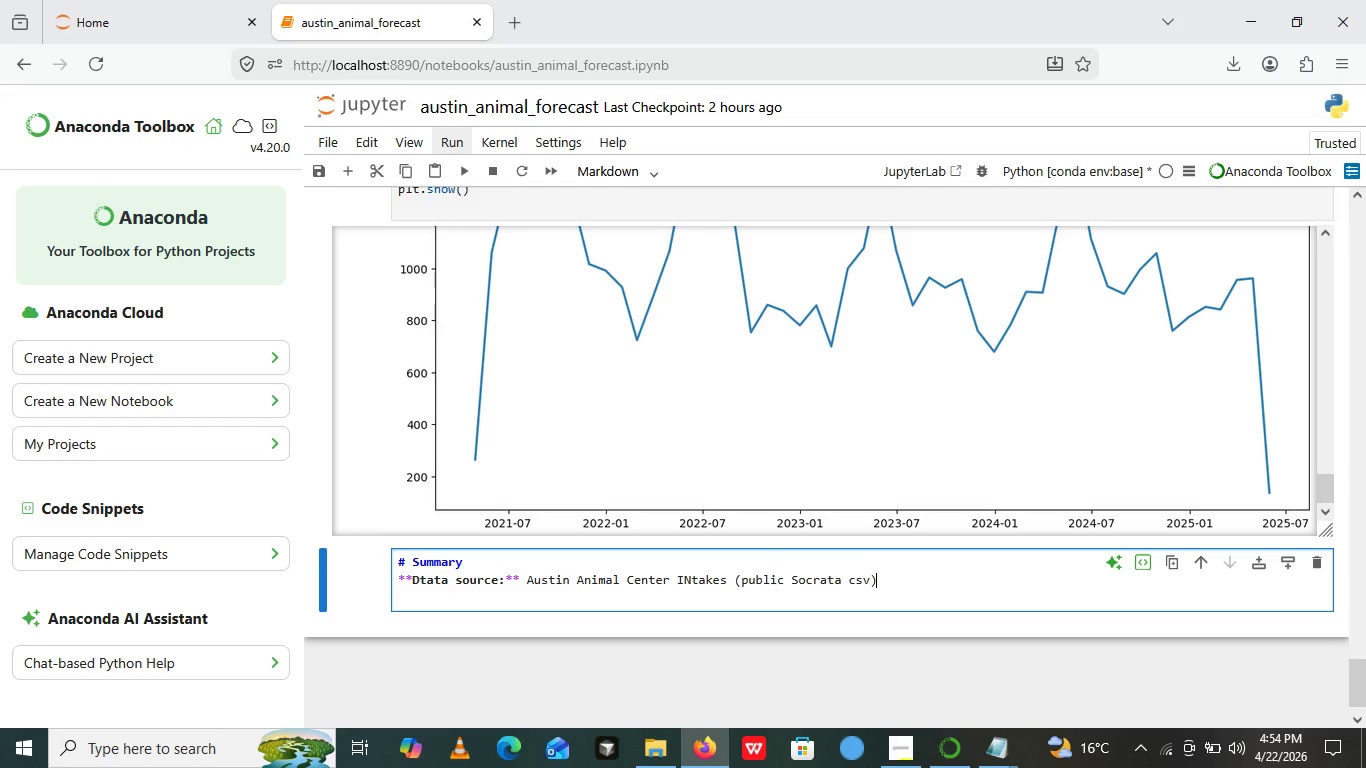 
key(ArrowRight)
 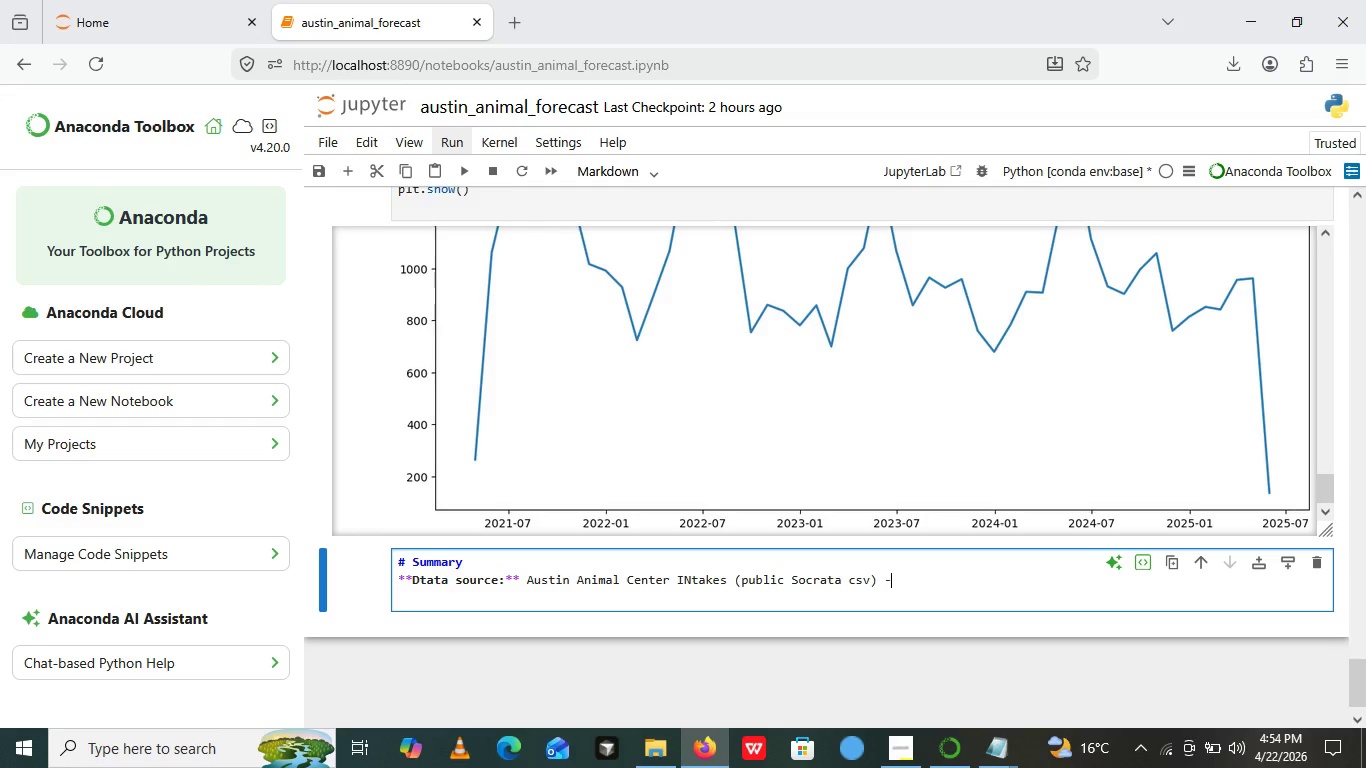 
type( -loaded directly.)
key(Backspace)
type(,no local upload)
 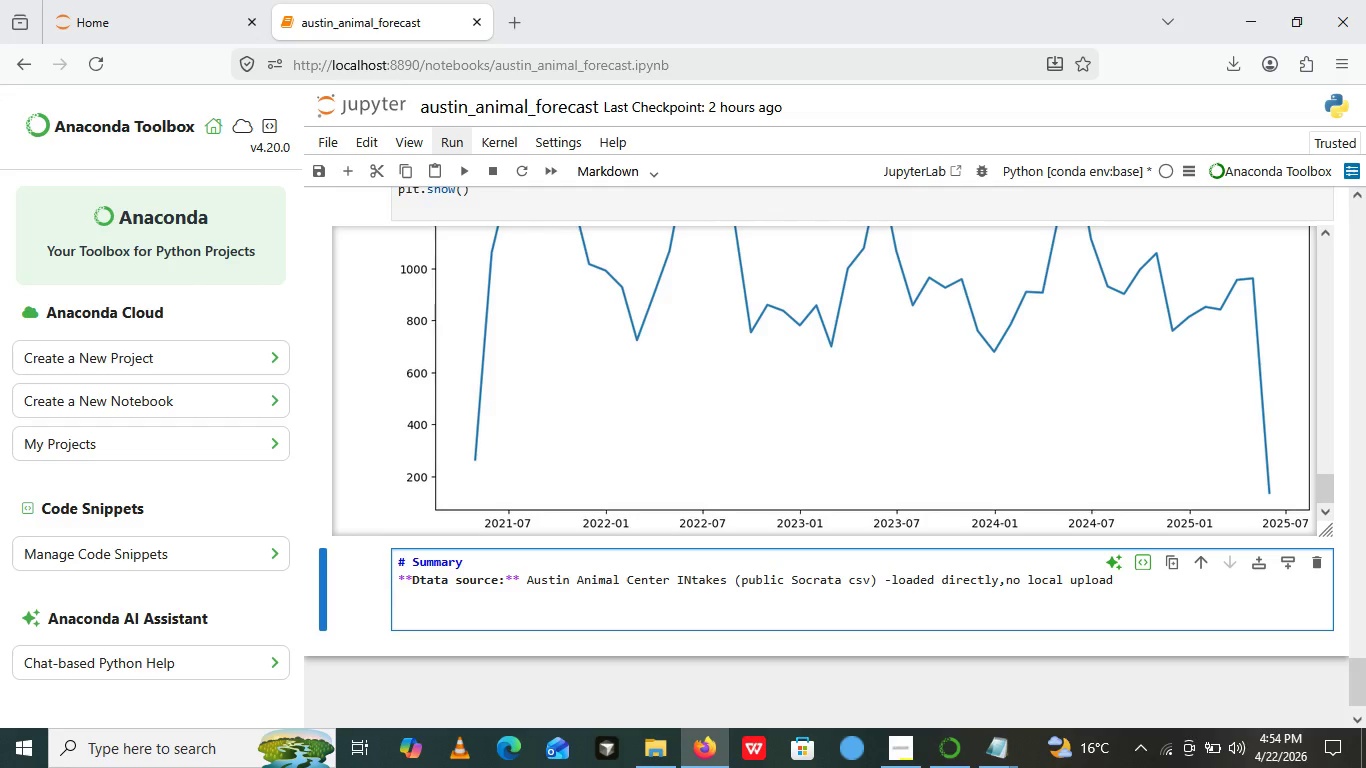 
key(Enter)
 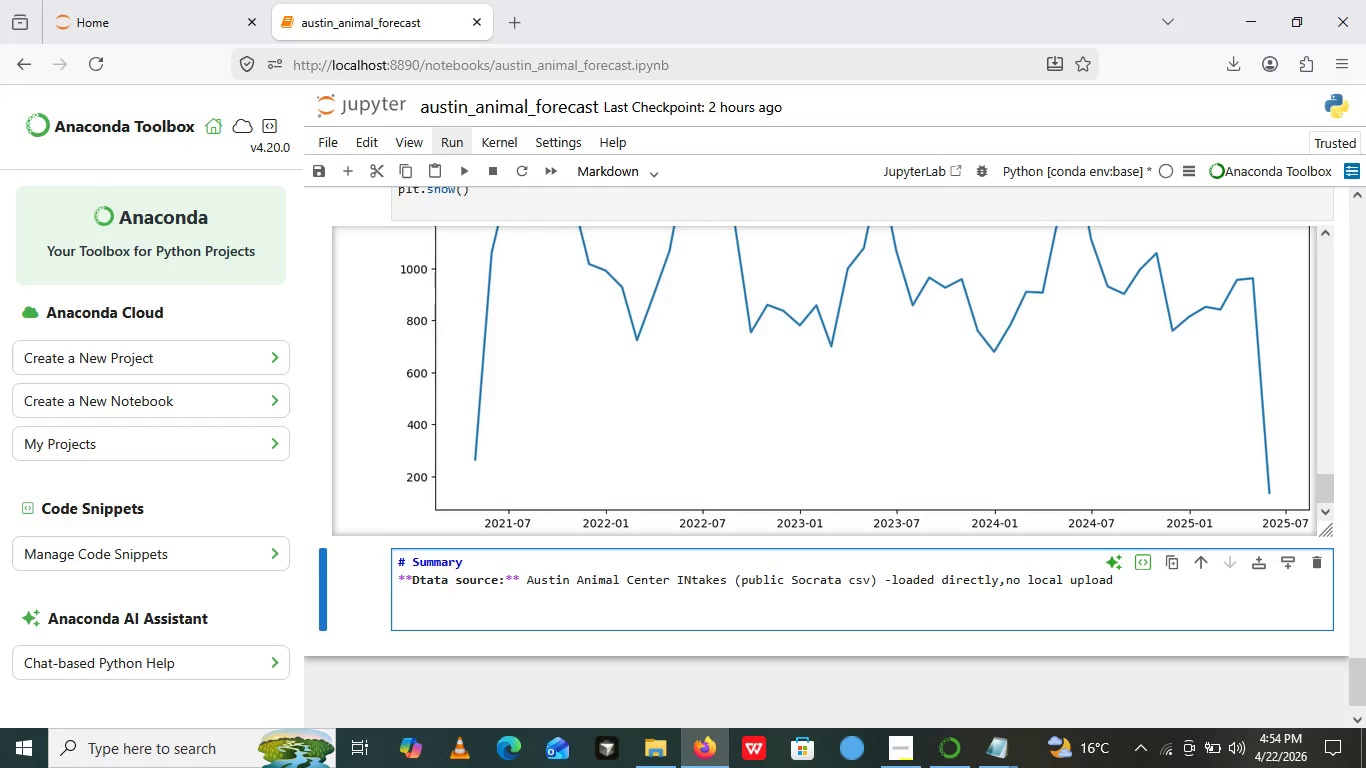 
type(****)
 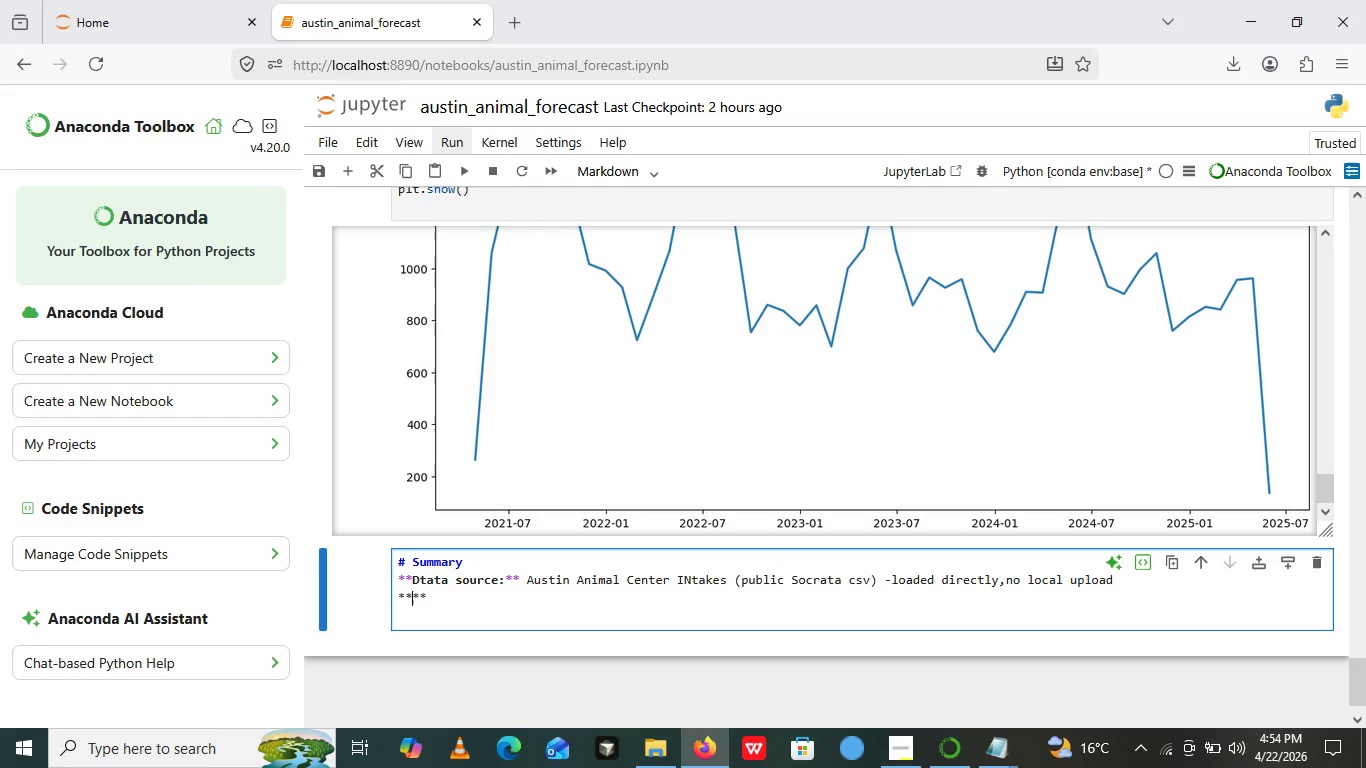 
key(ArrowLeft)
 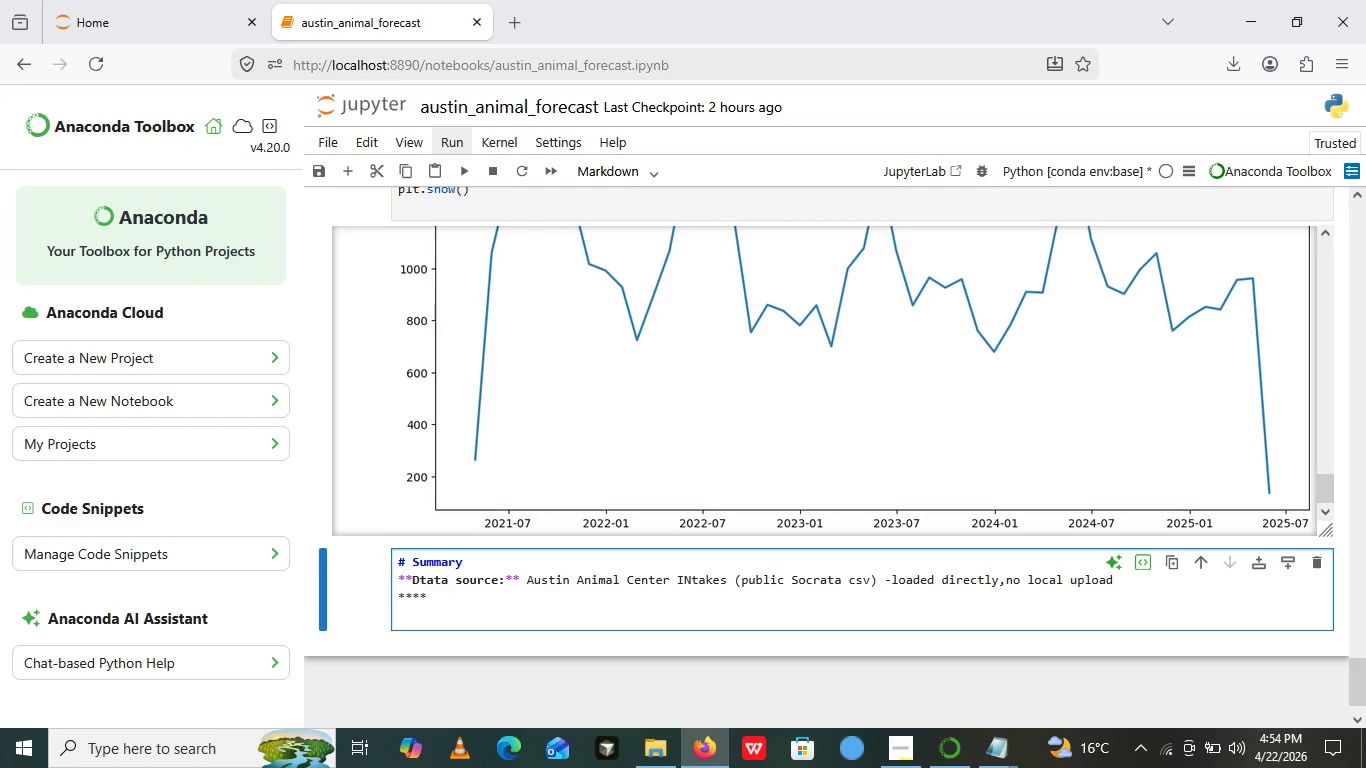 
key(ArrowLeft)
 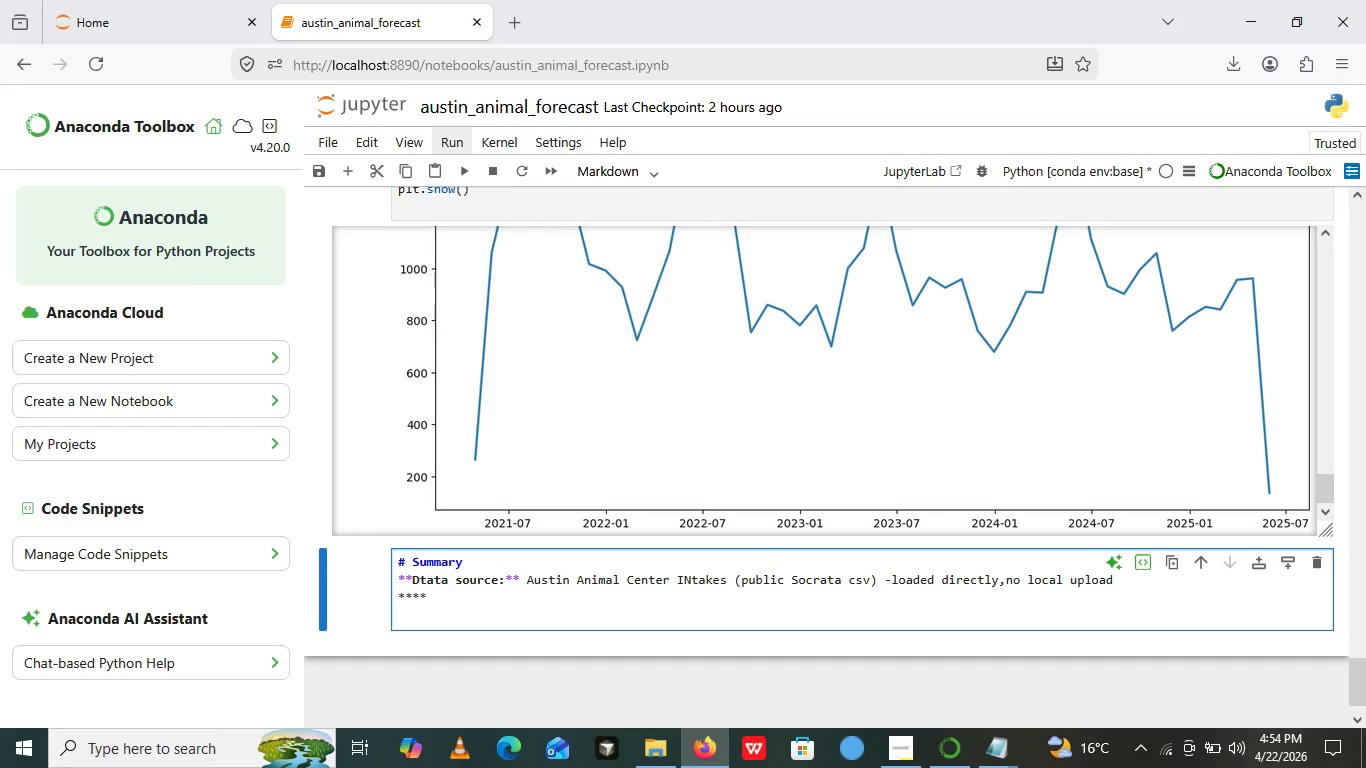 
type(Time Sers)
key(Backspace)
type(ies )
key(Backspace)
type(:)
 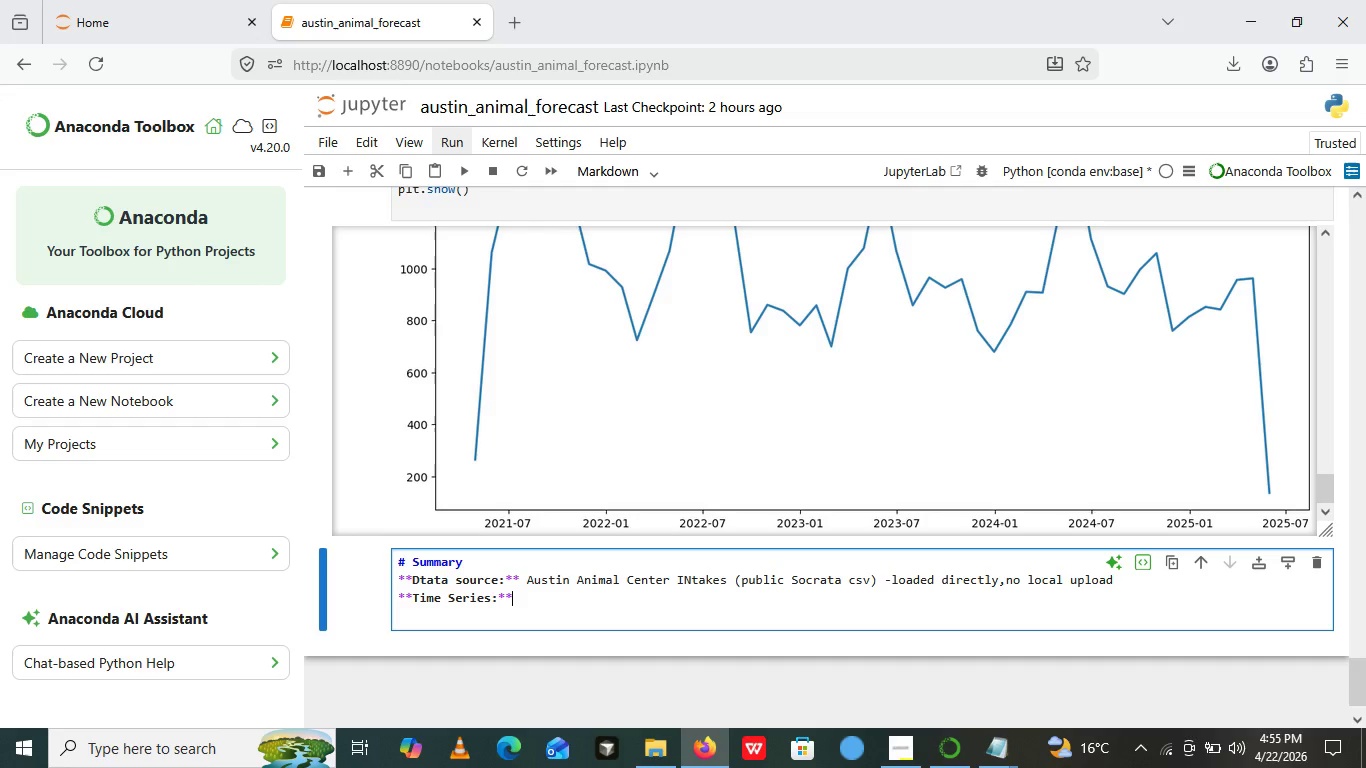 
key(ArrowRight)
 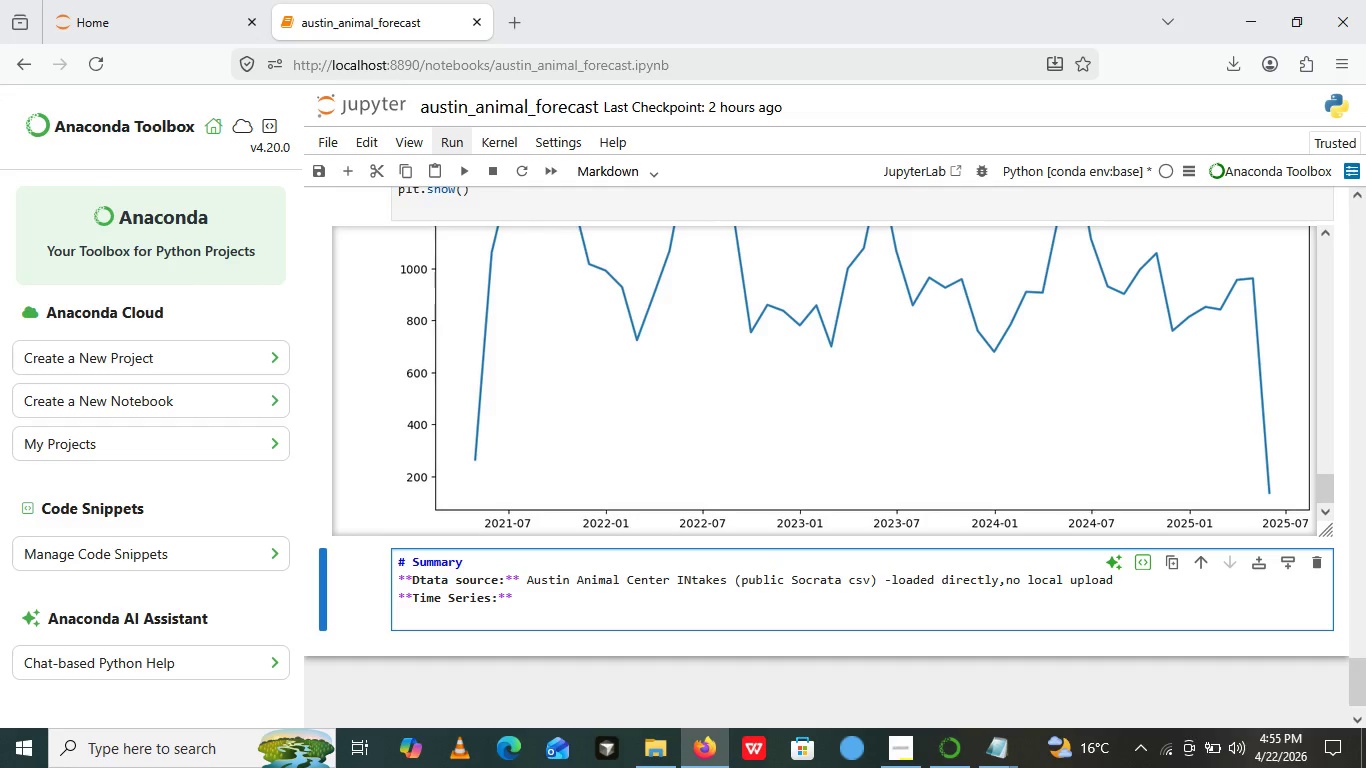 
key(ArrowRight)
 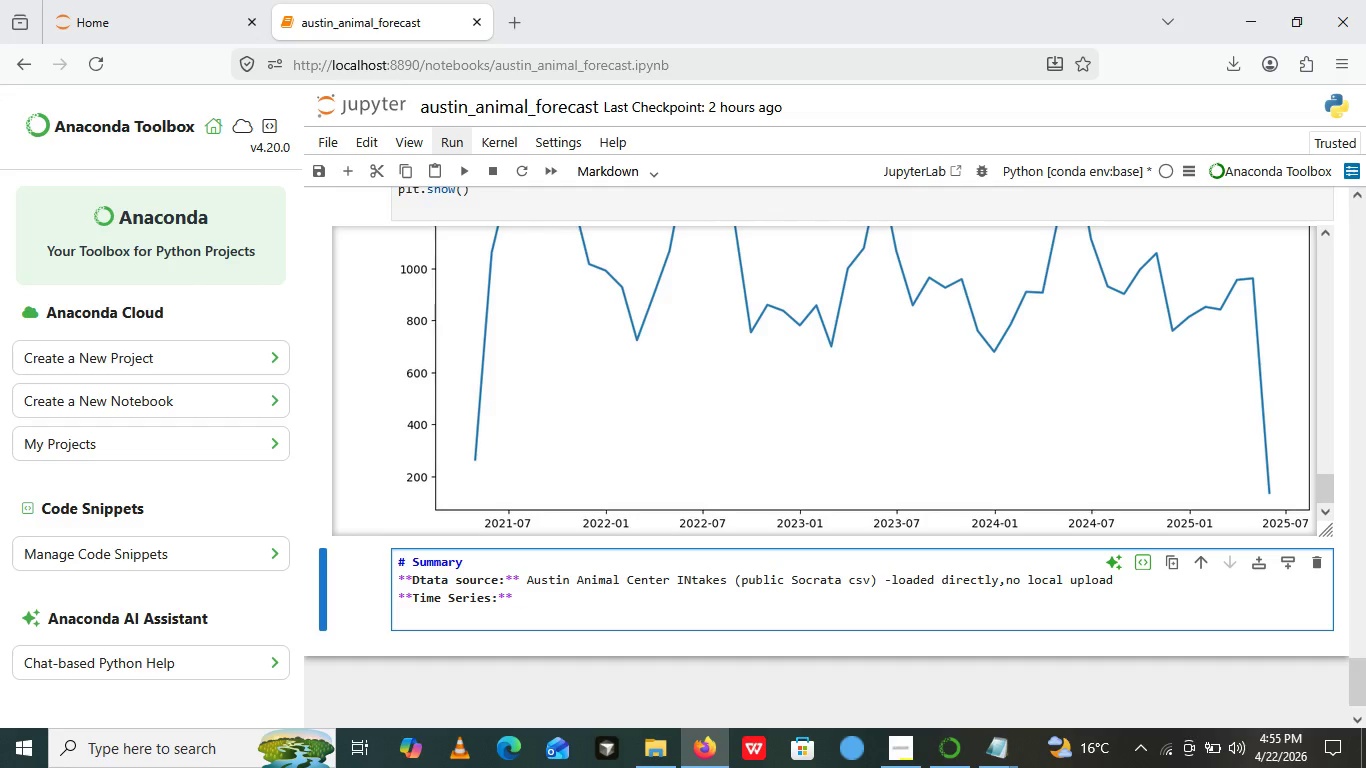 
type( monthly intake counts for the last 5 years)
 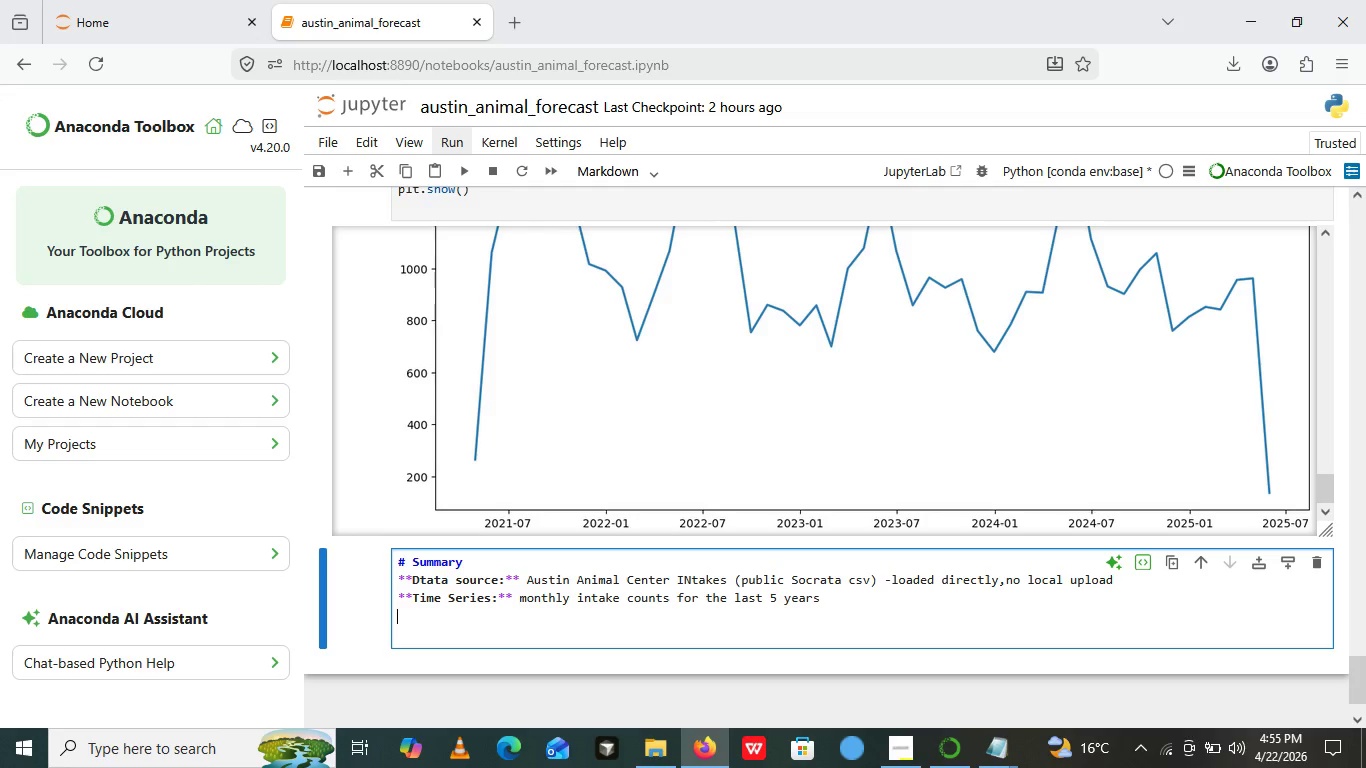 
key(Enter)
 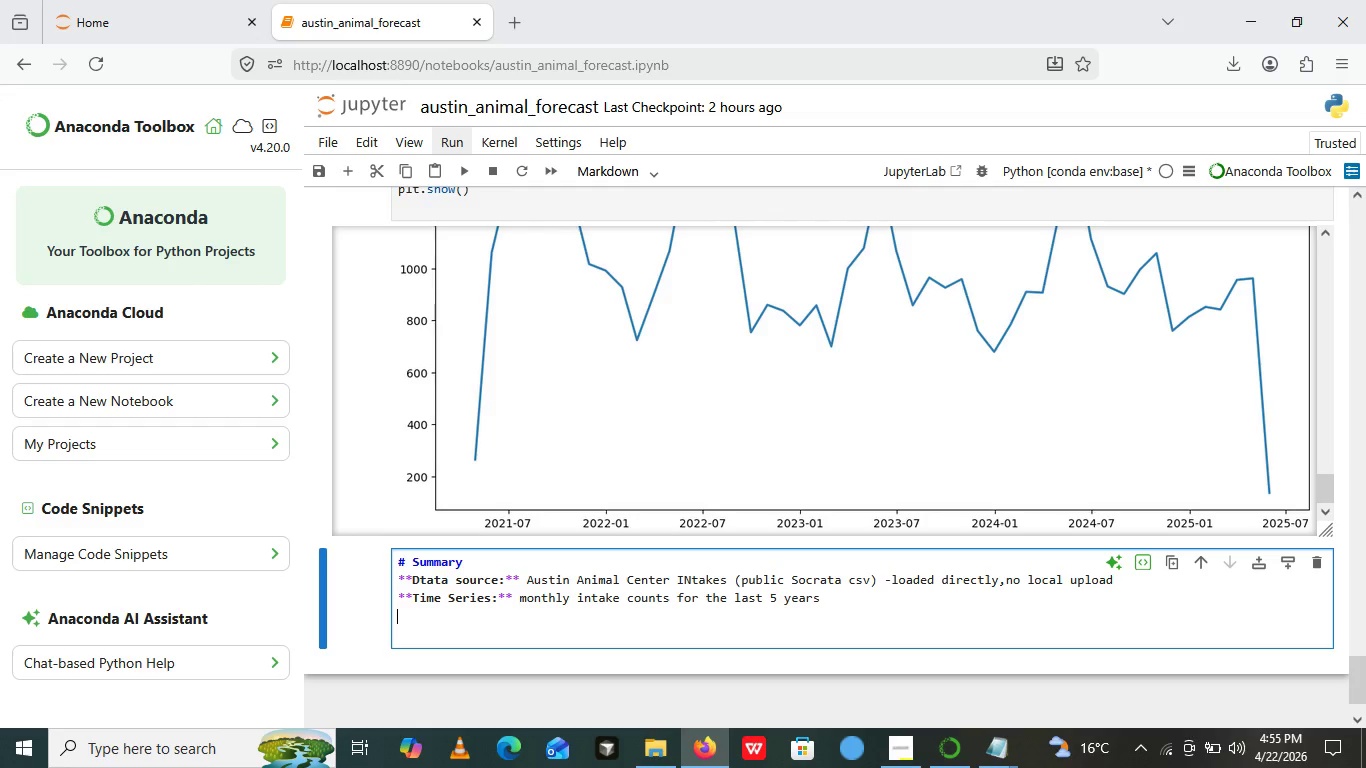 
type(****)
 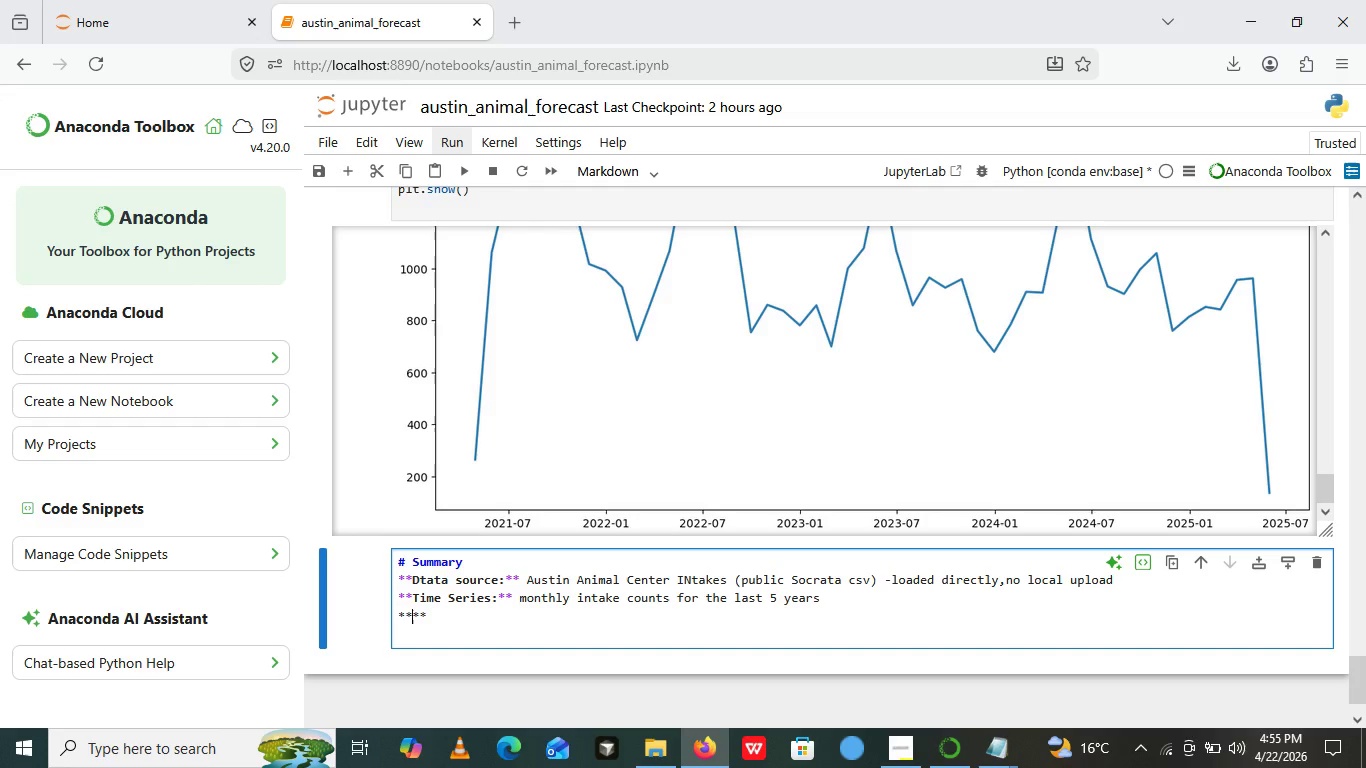 
key(ArrowLeft)
 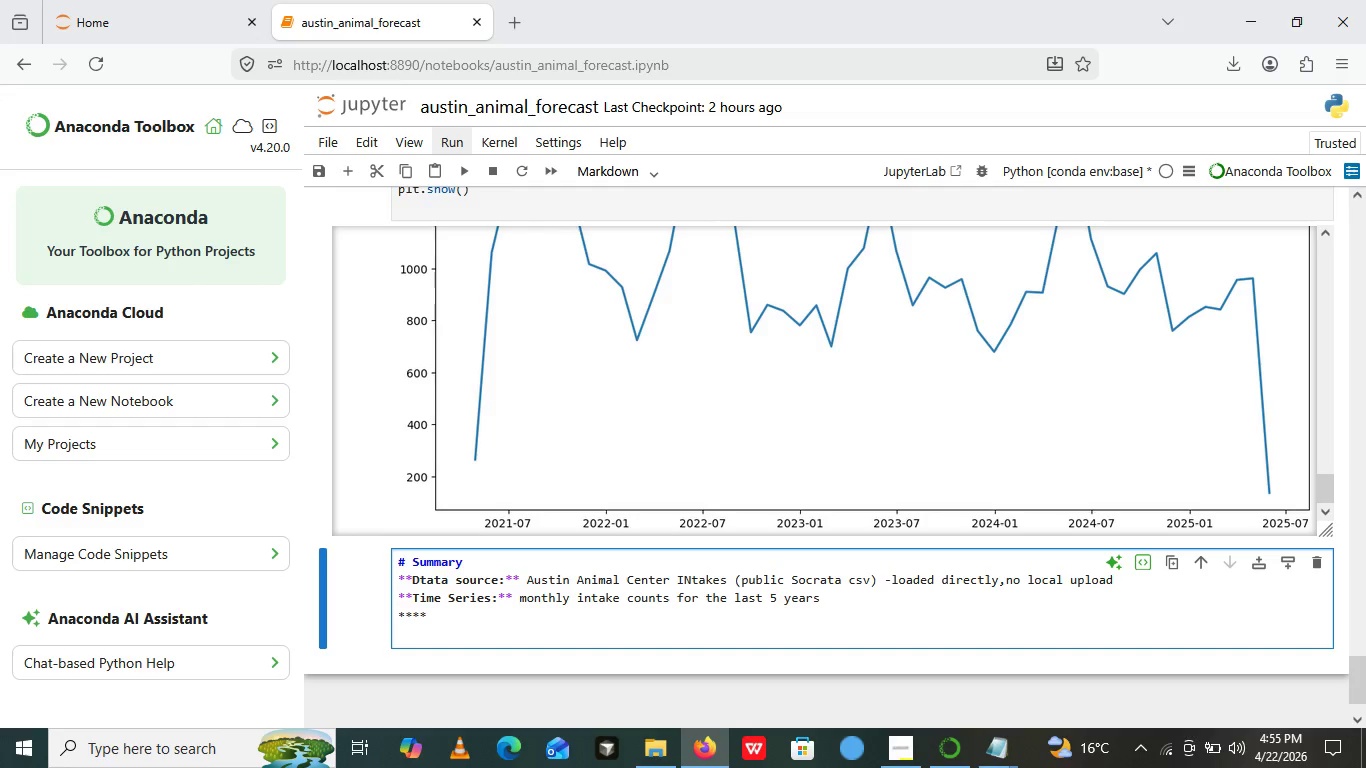 
key(ArrowLeft)
 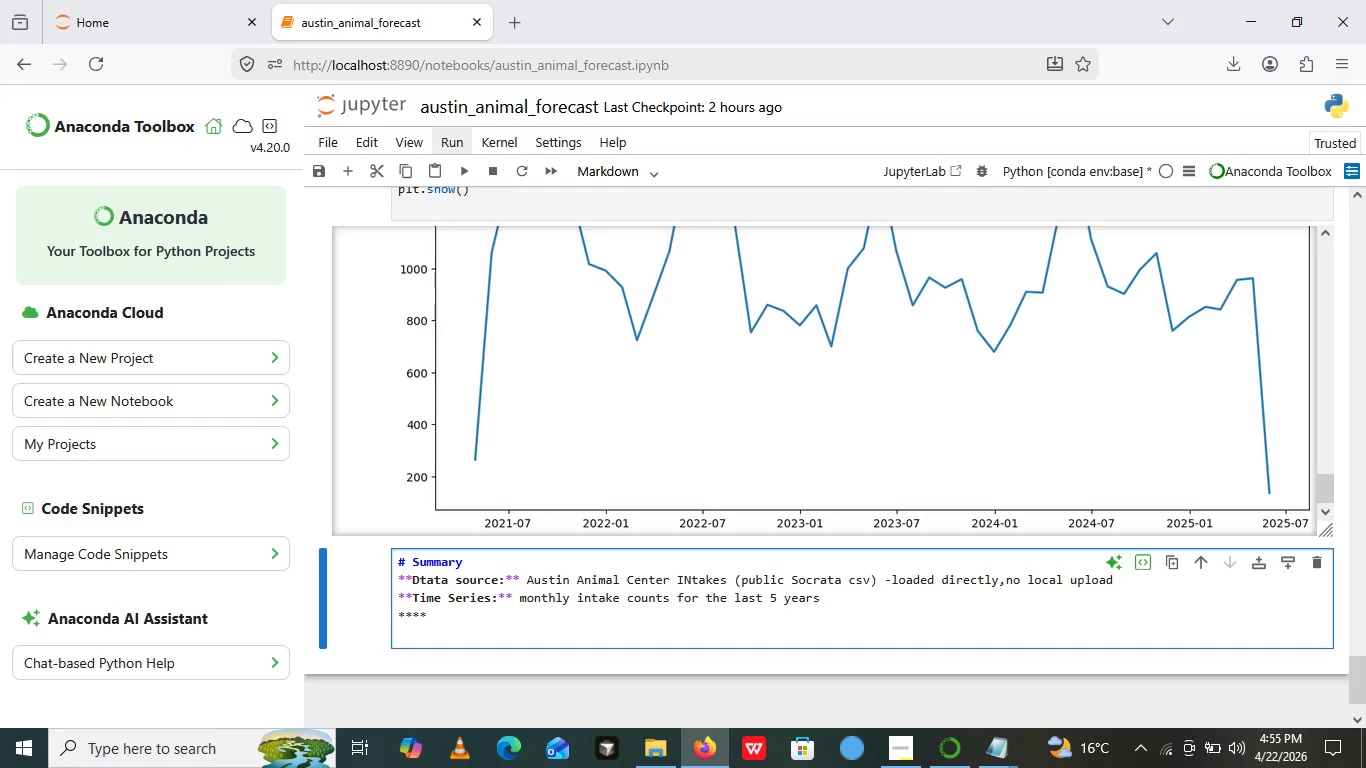 
type(Moeel:)
 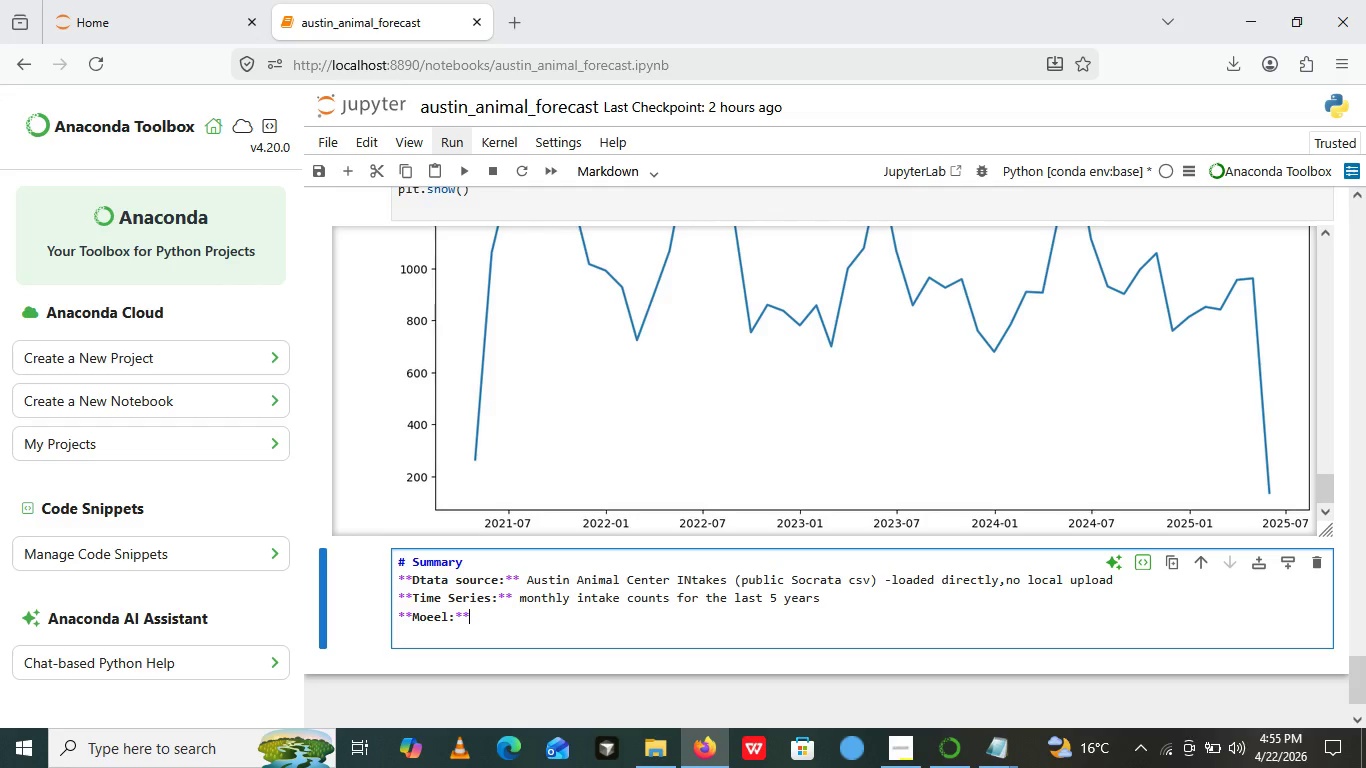 
key(ArrowRight)
 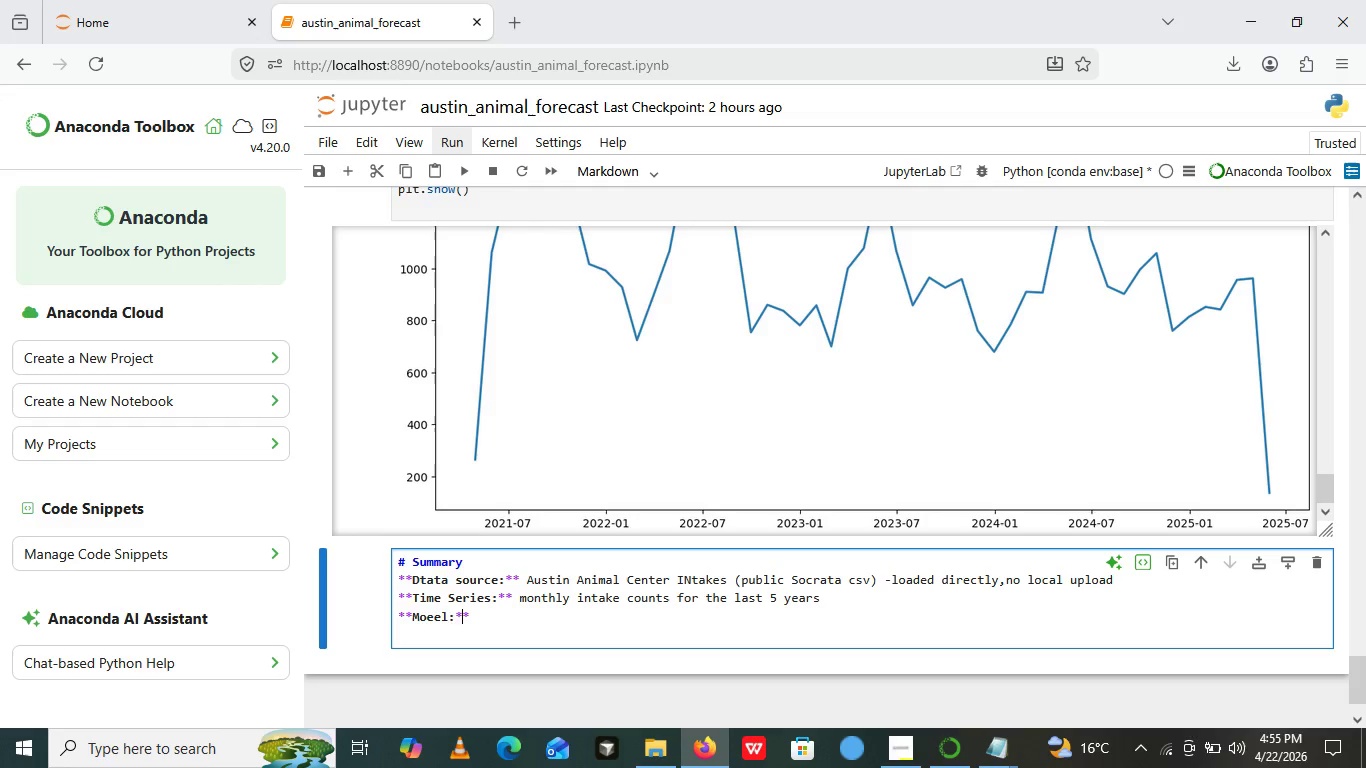 
key(ArrowRight)
 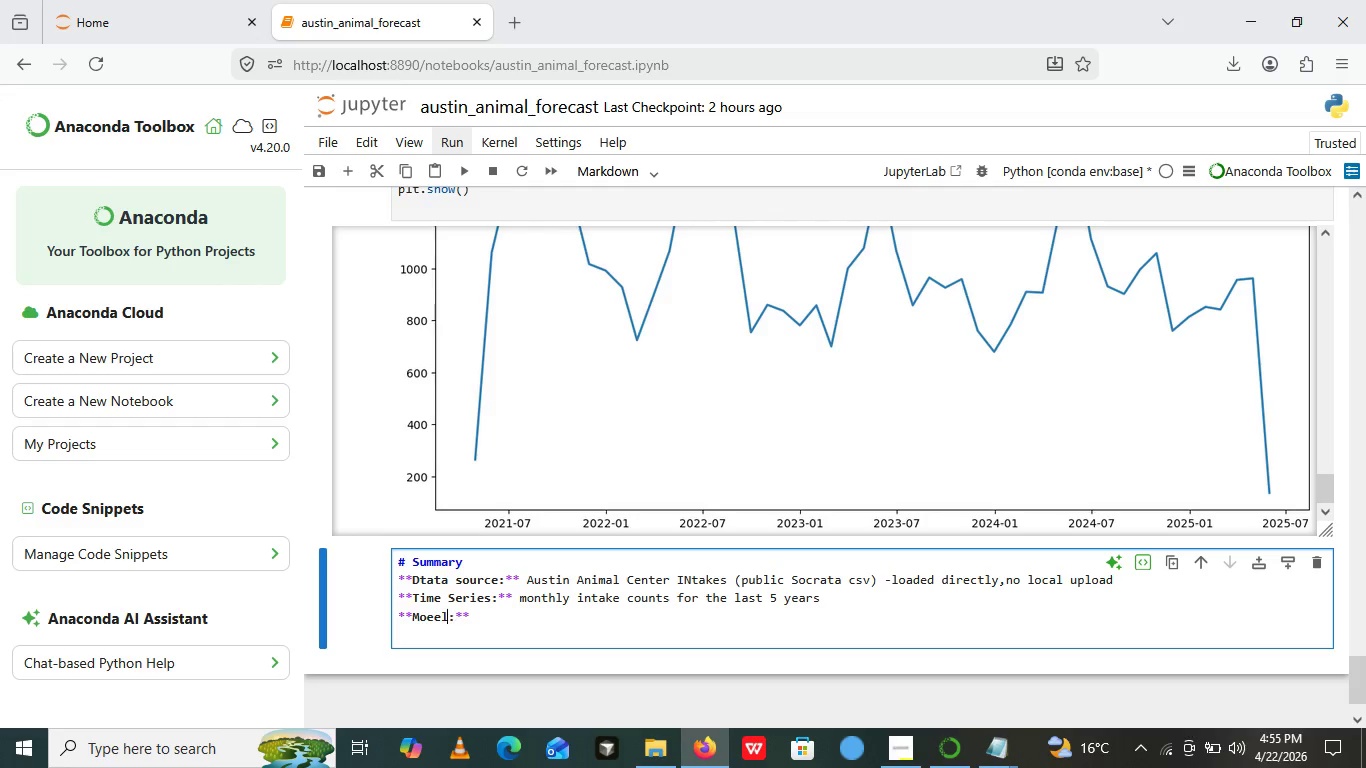 
key(ArrowLeft)
 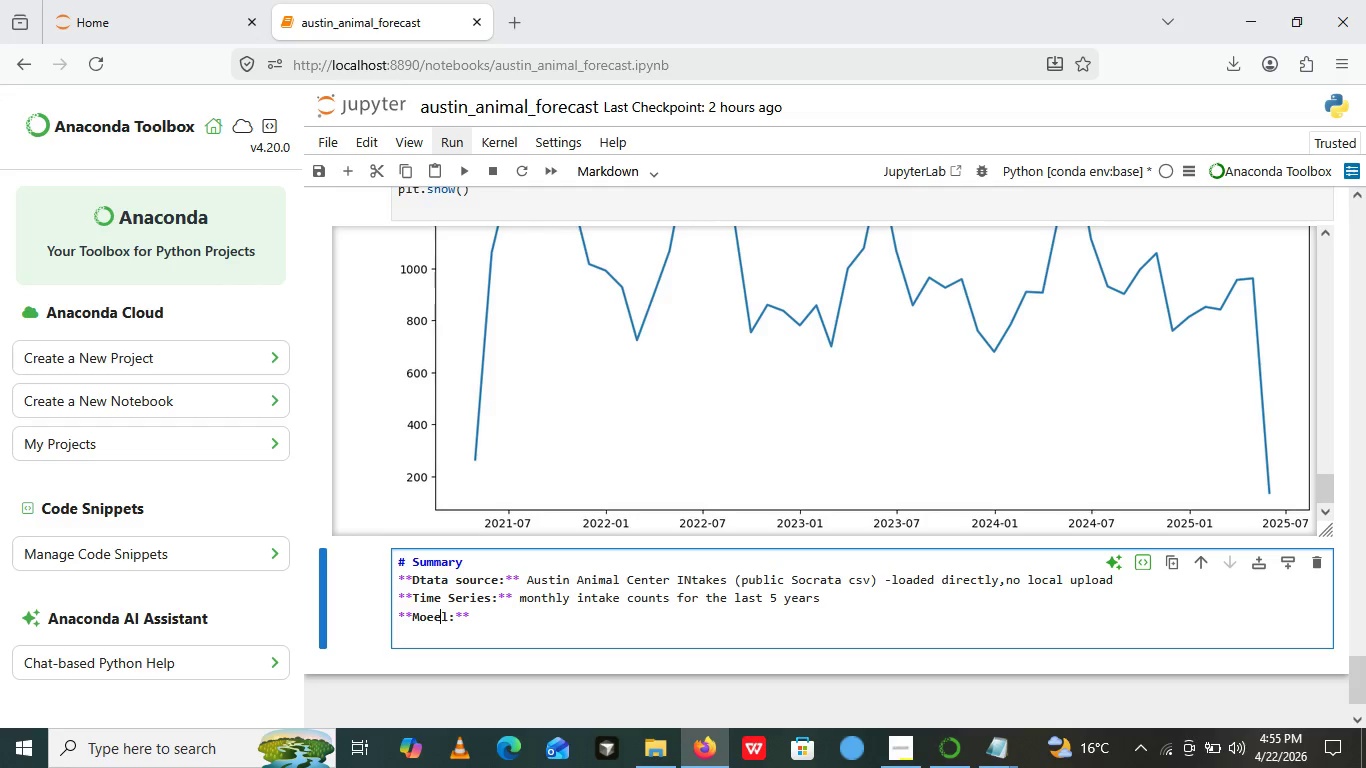 
key(ArrowLeft)
 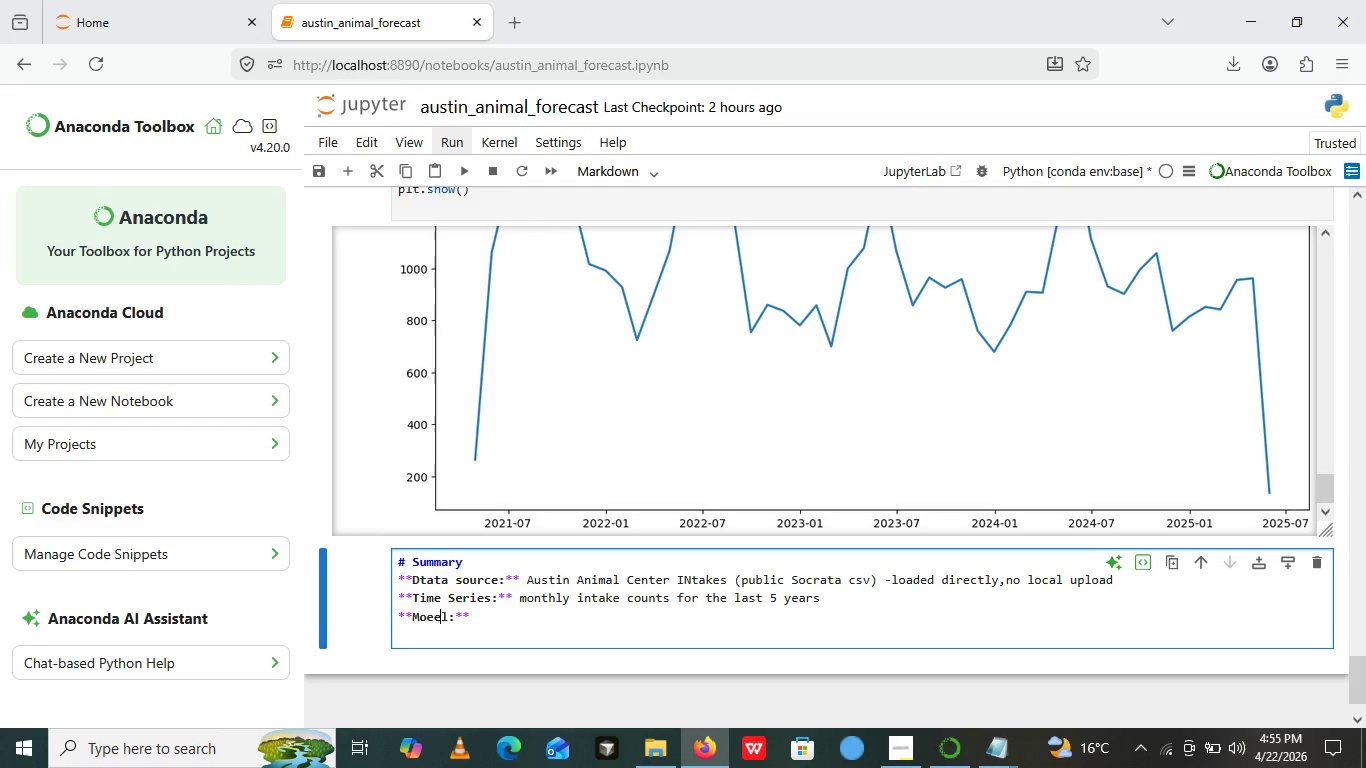 
key(ArrowLeft)
 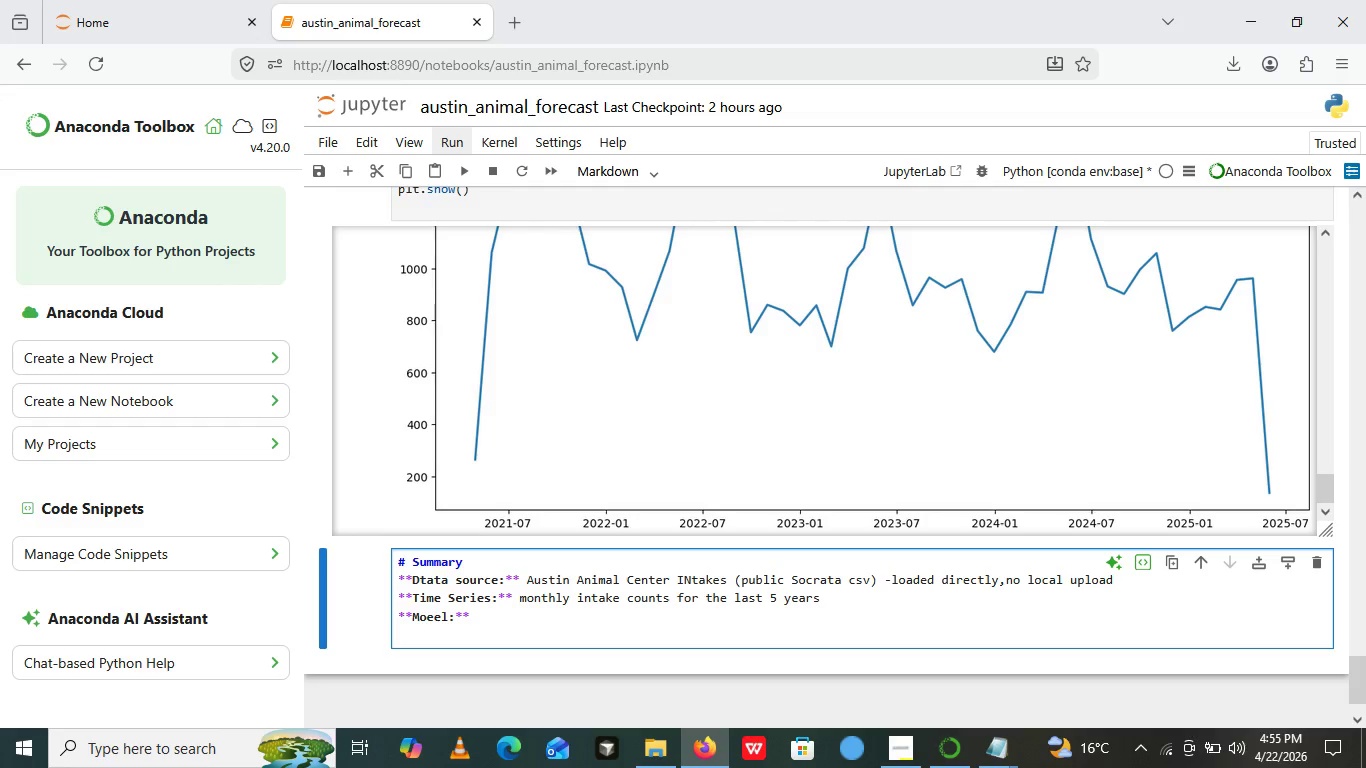 
key(ArrowLeft)
 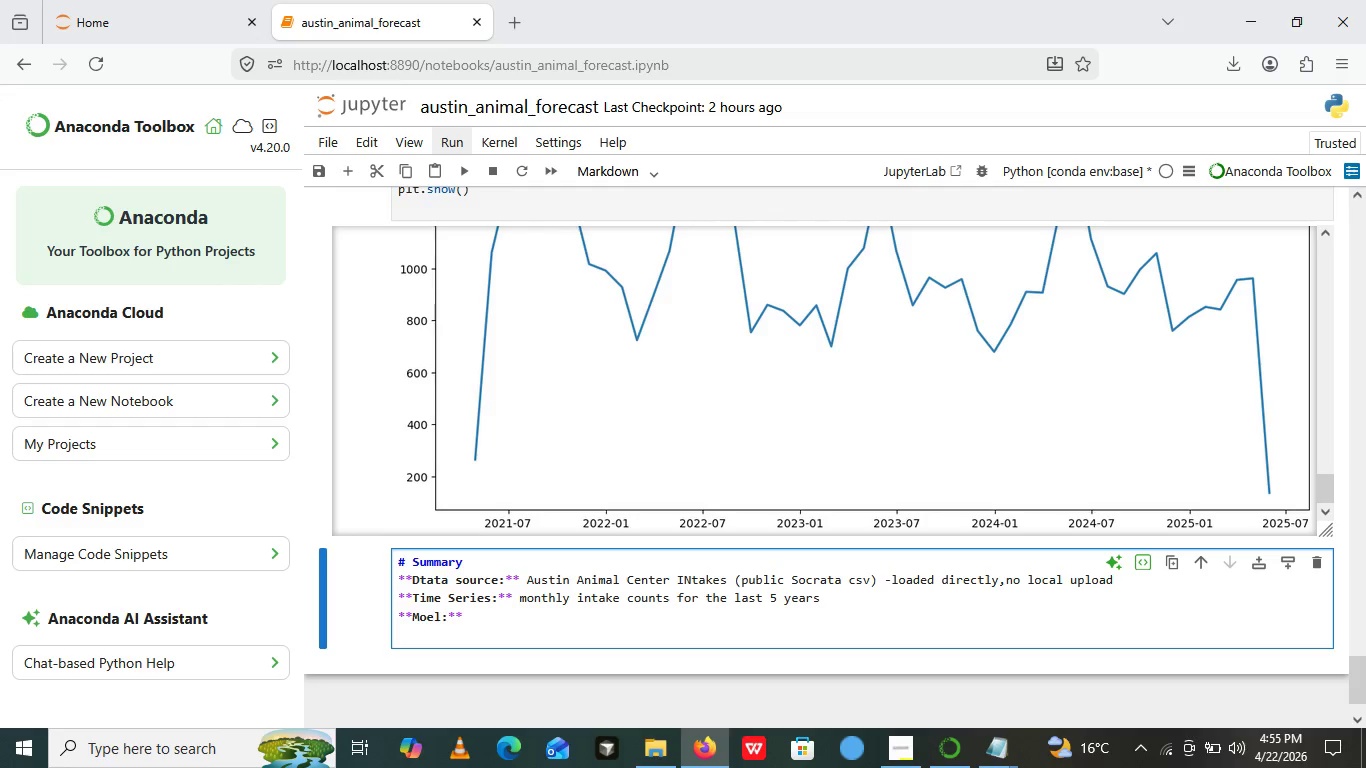 
key(Backspace)
 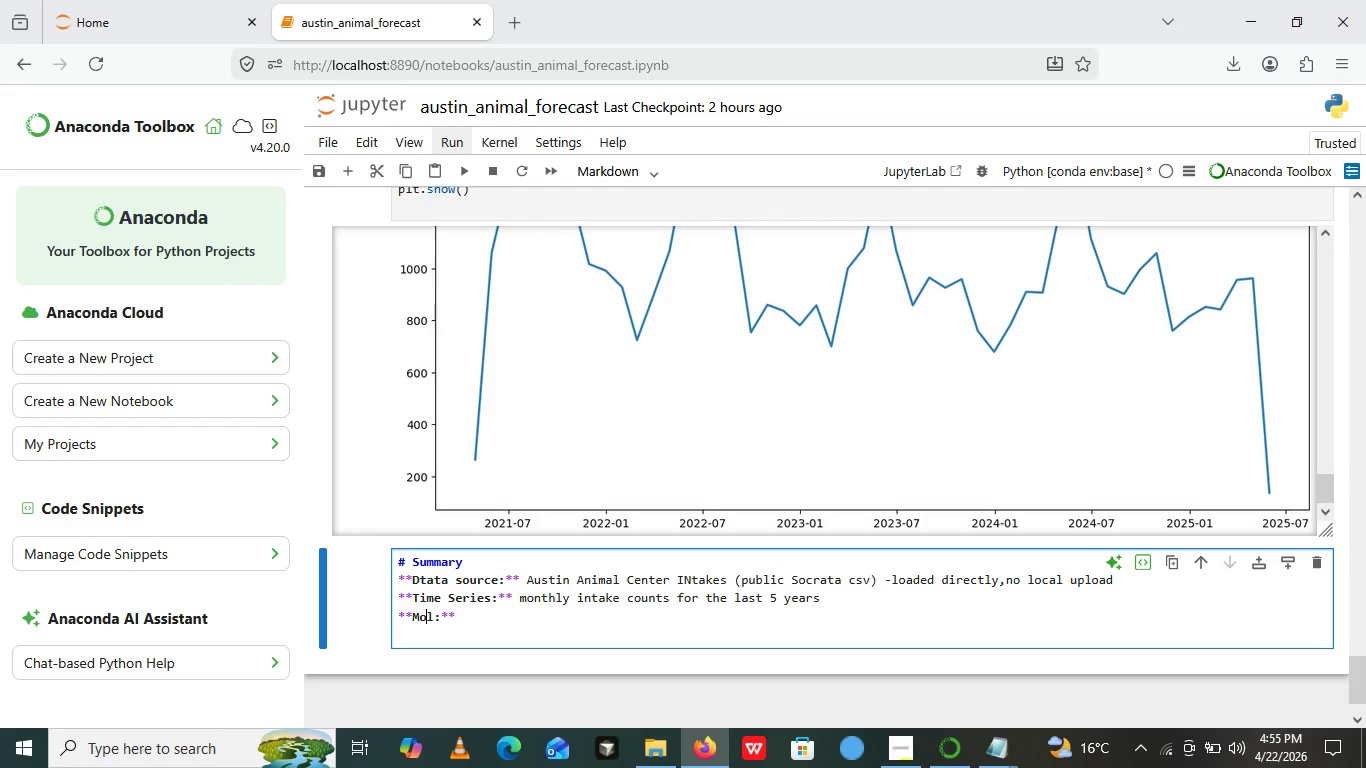 
key(Backspace)
 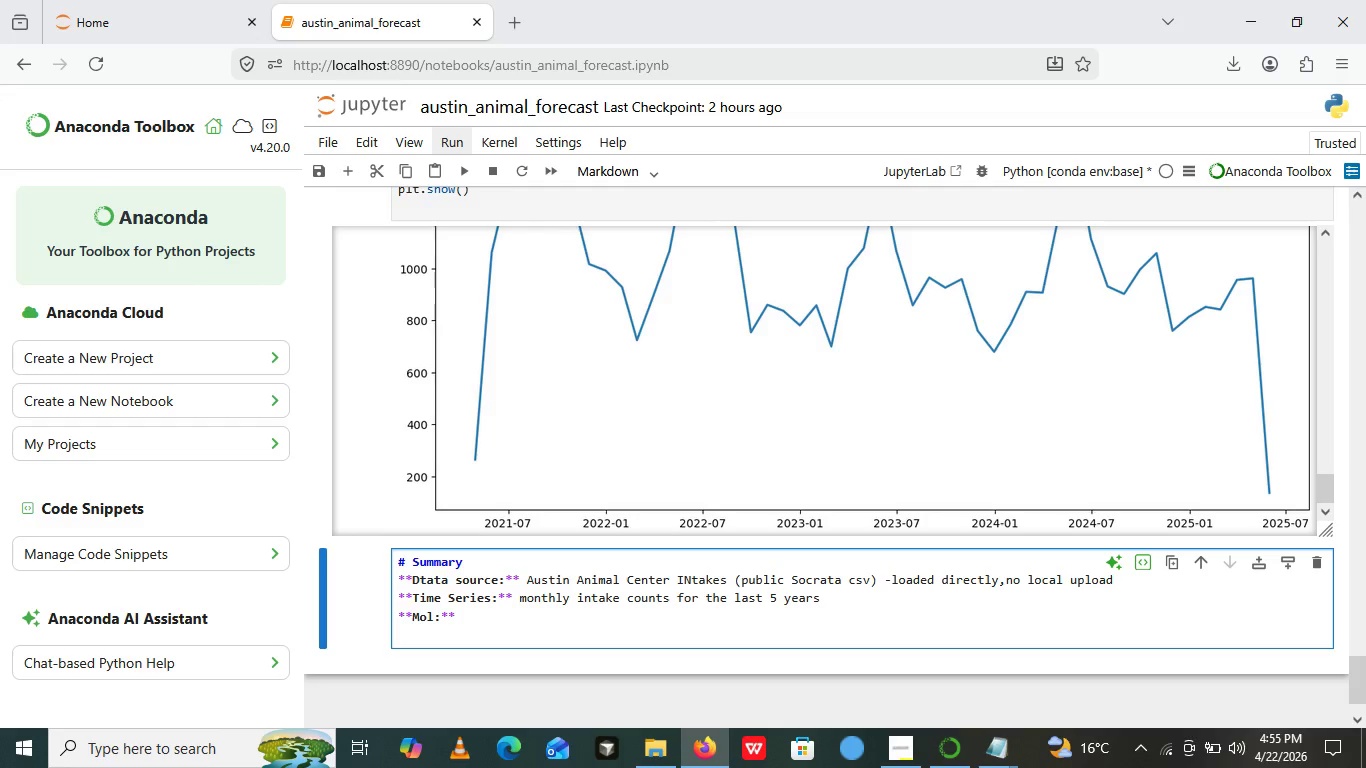 
type(de)
 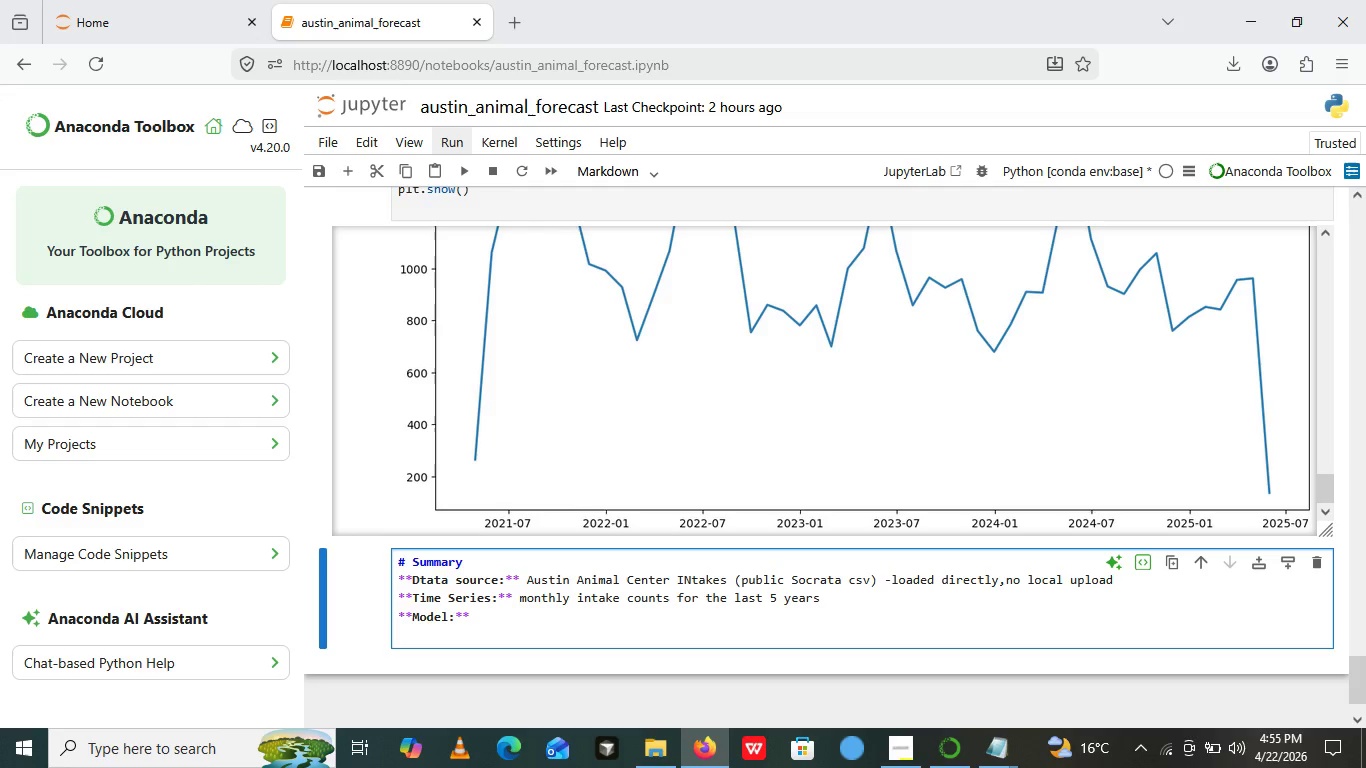 
key(ArrowDown)
 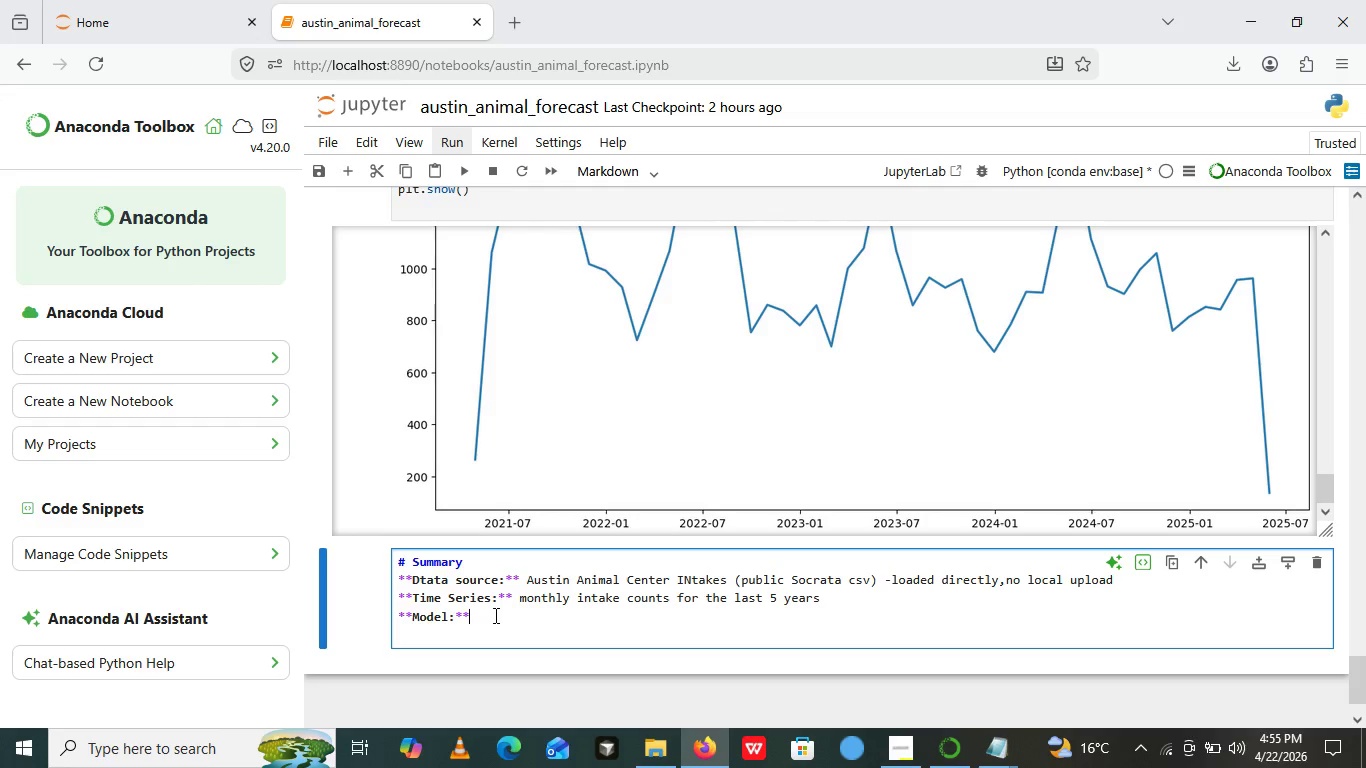 
left_click([494, 615])
 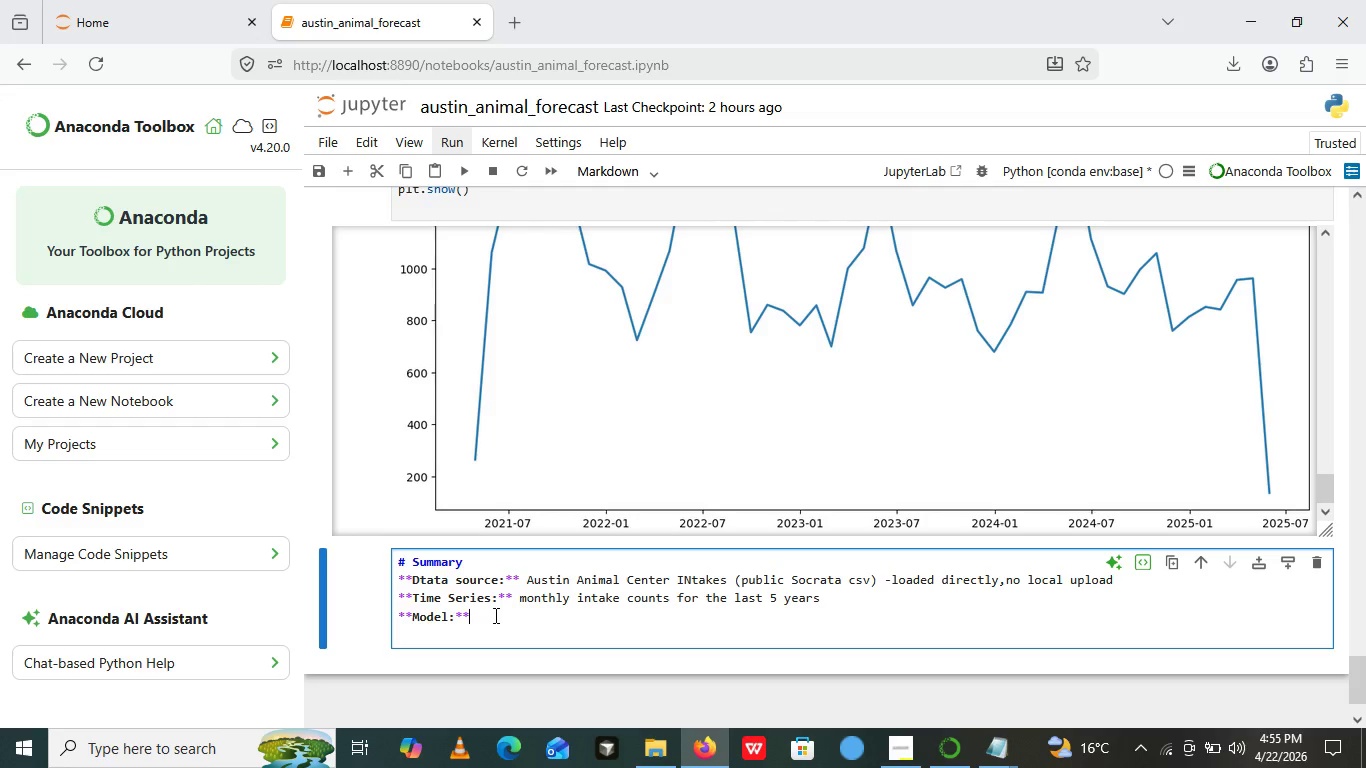 
type(Holt_)
key(Backspace)
type(- winters additive ())
 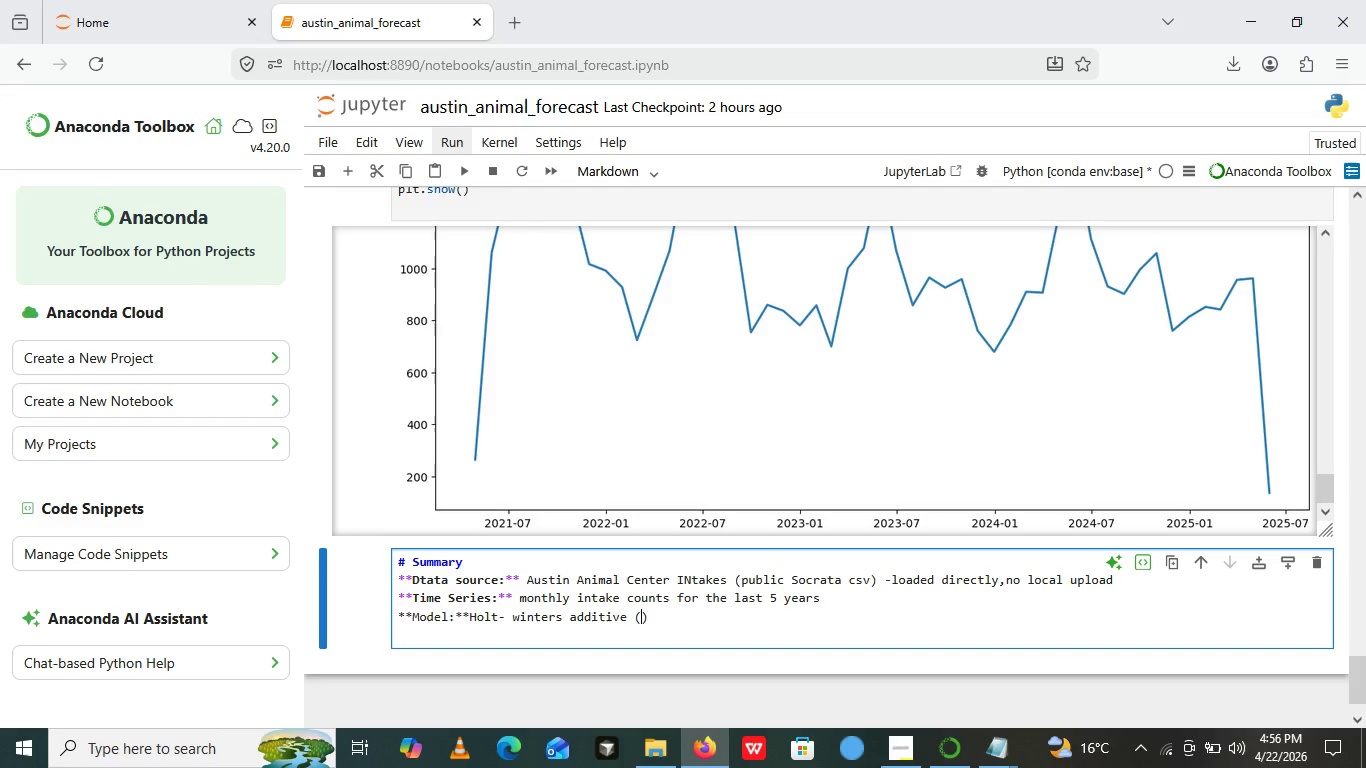 
key(ArrowLeft)
 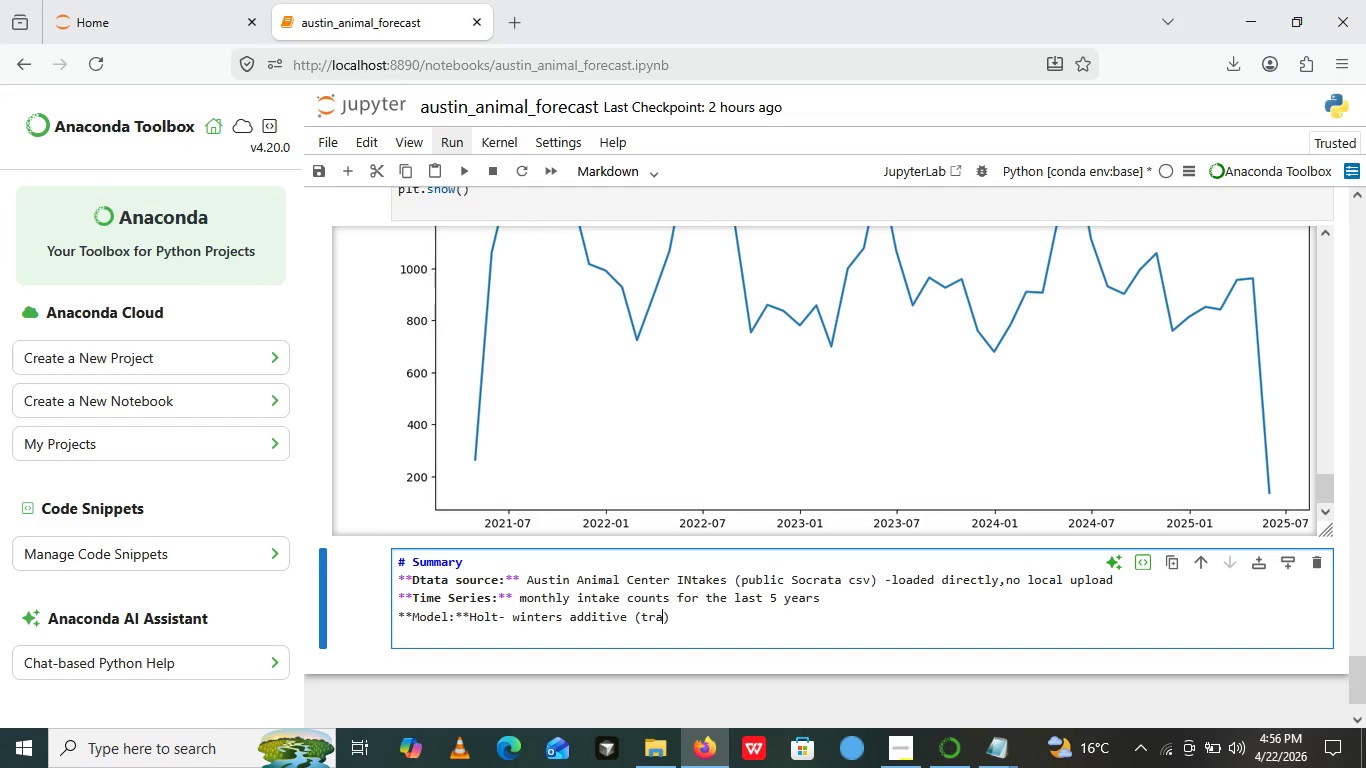 
type(trand +sessiona)
 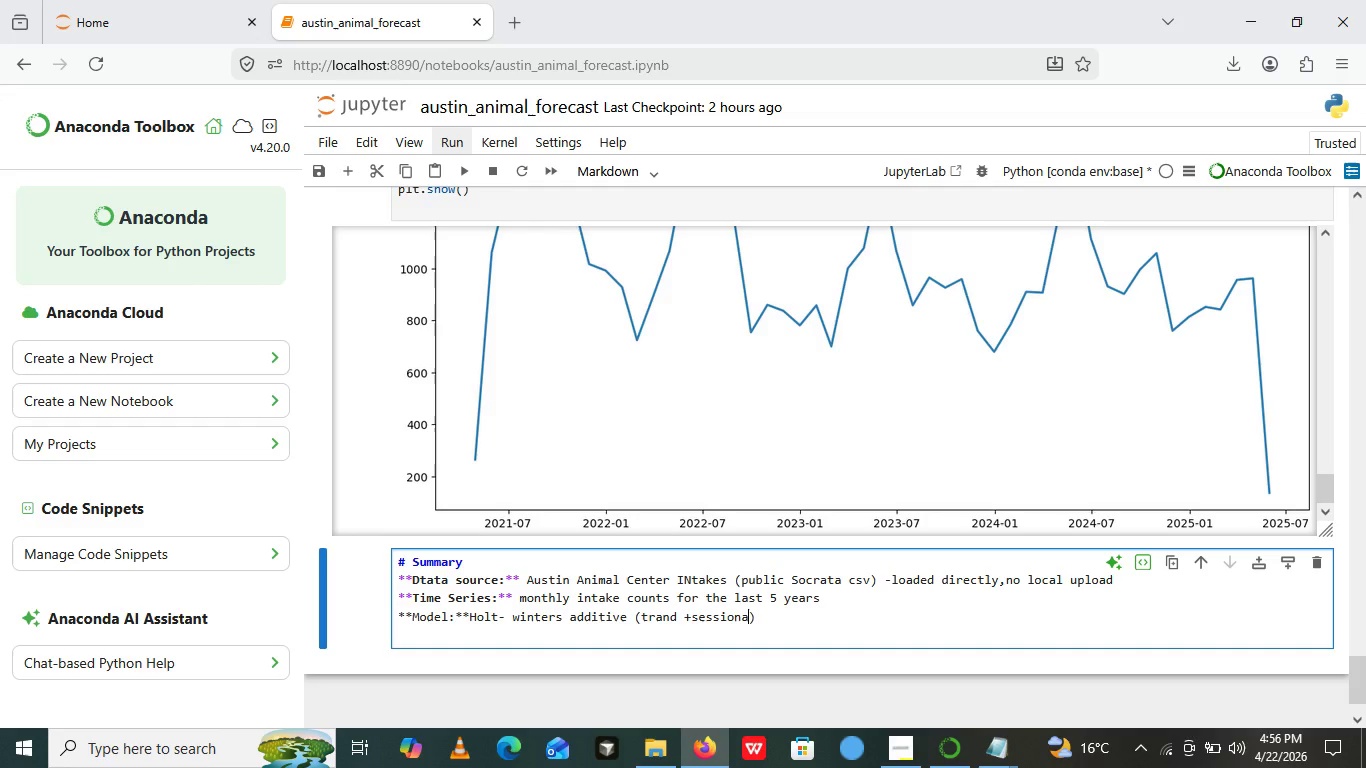 
key(Backspace)
 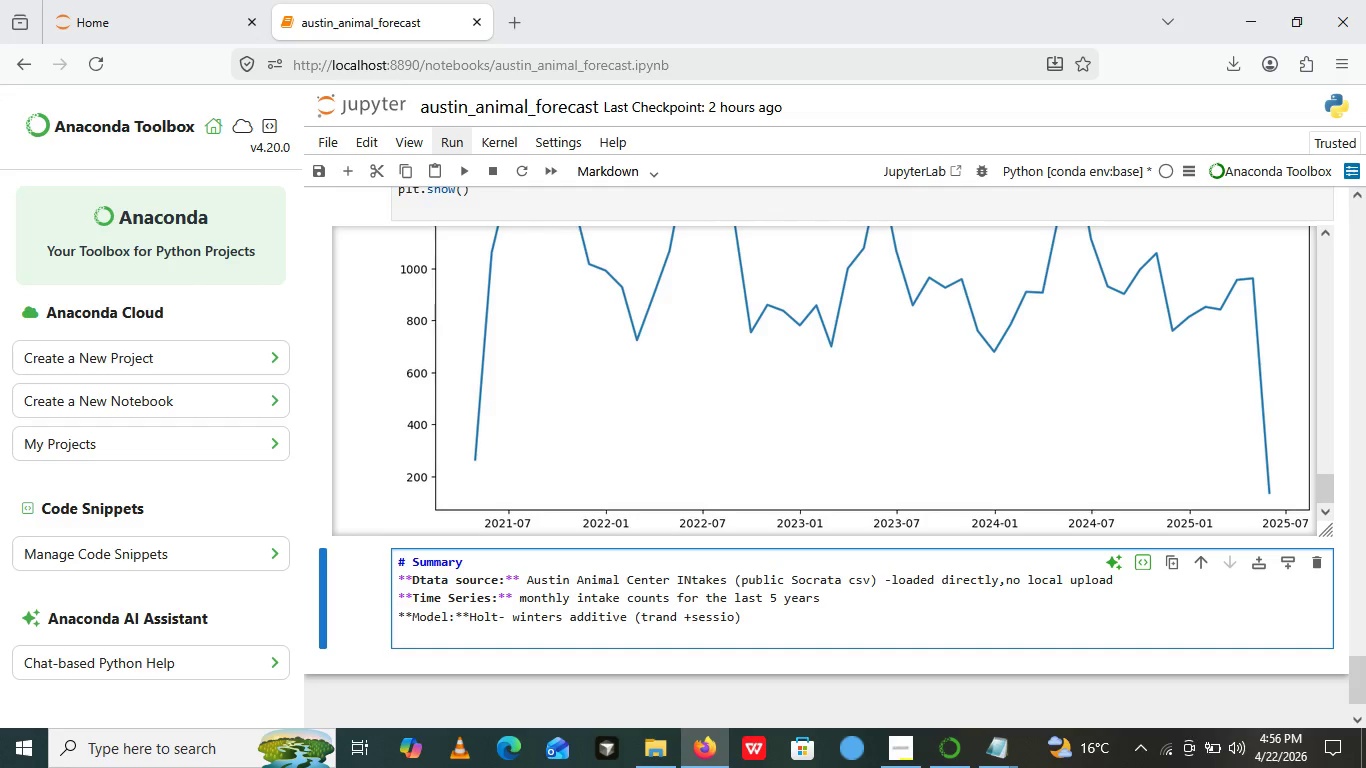 
key(Backspace)
 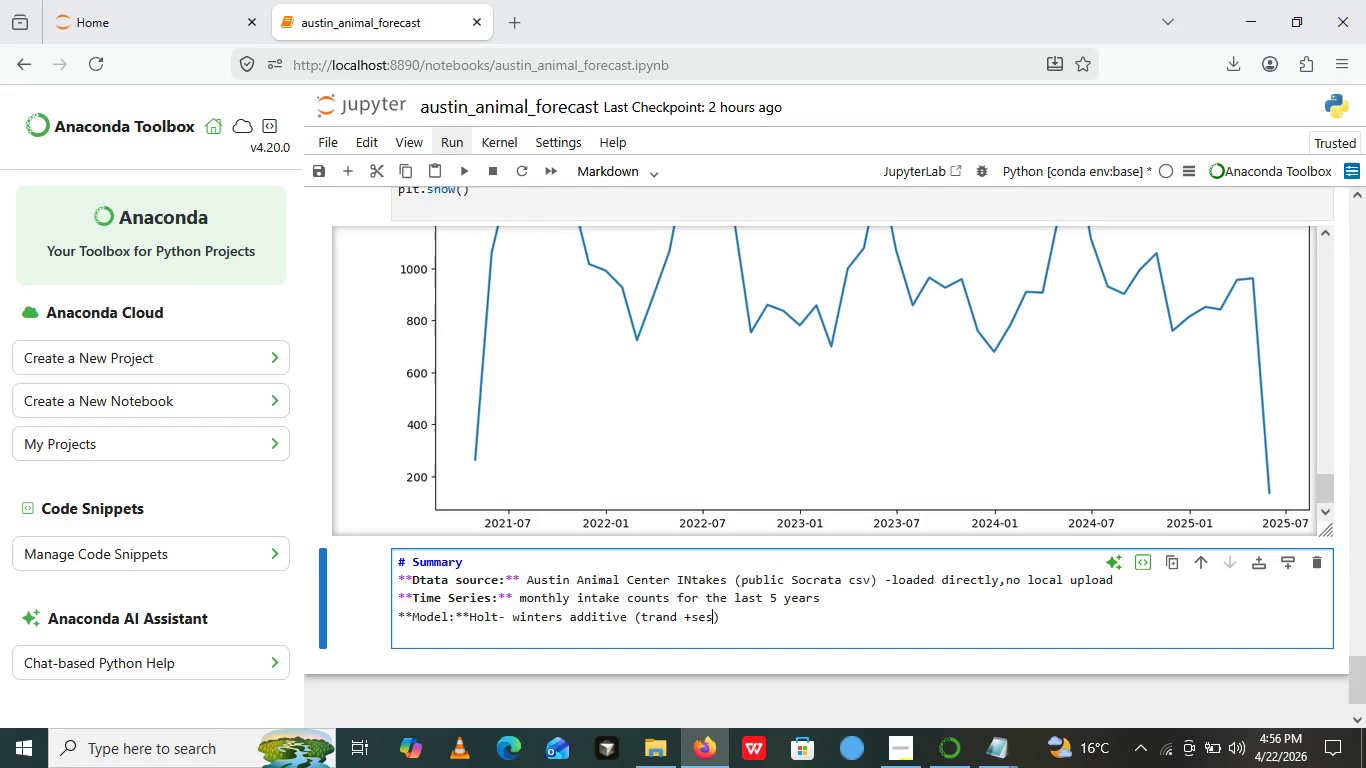 
key(Backspace)
 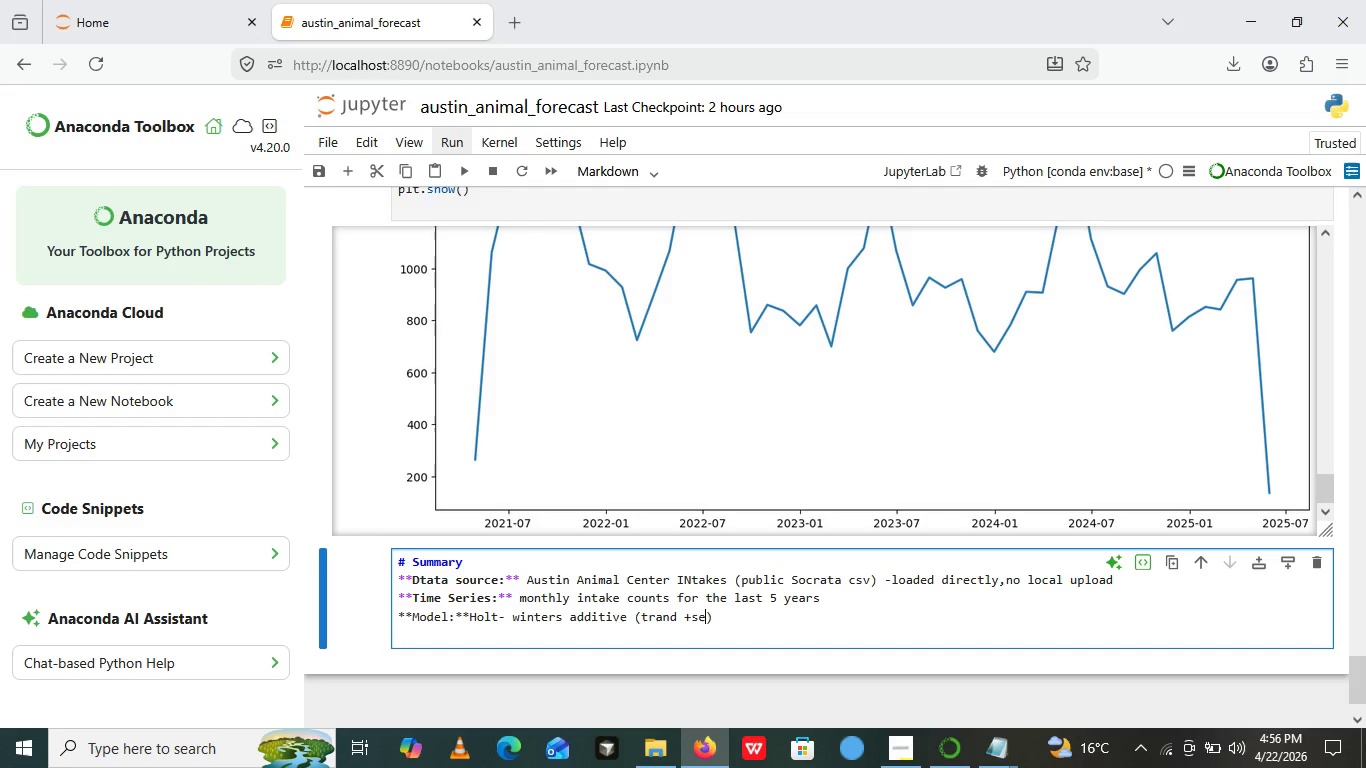 
key(Backspace)
 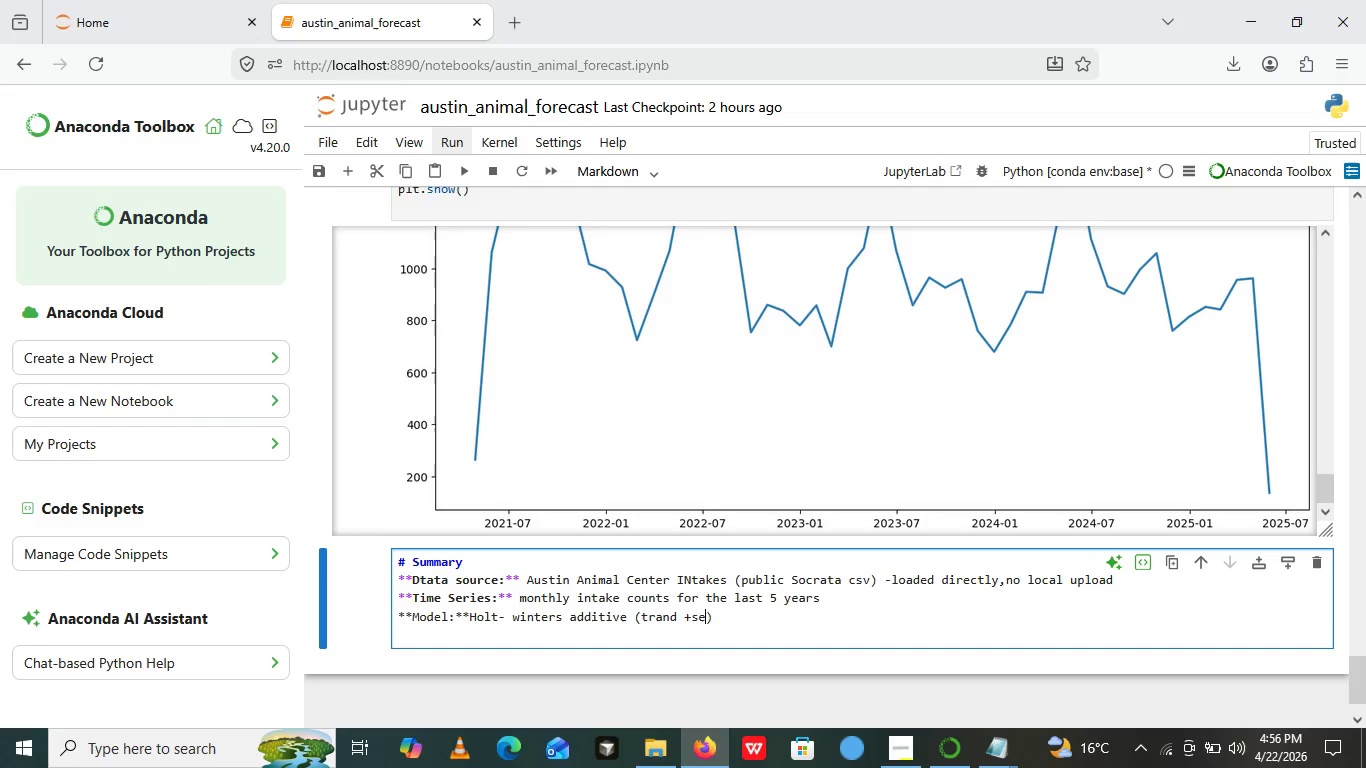 
key(Backspace)
 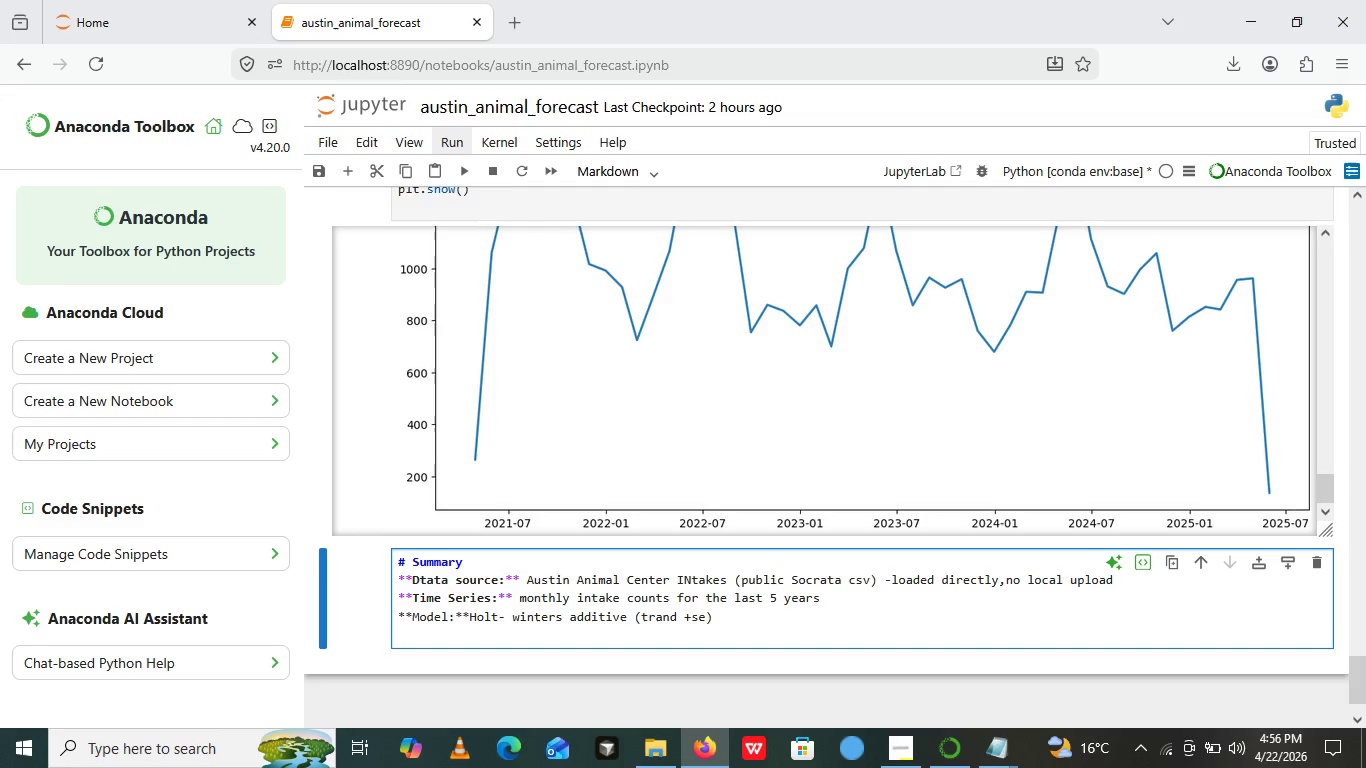 
key(Backspace)
 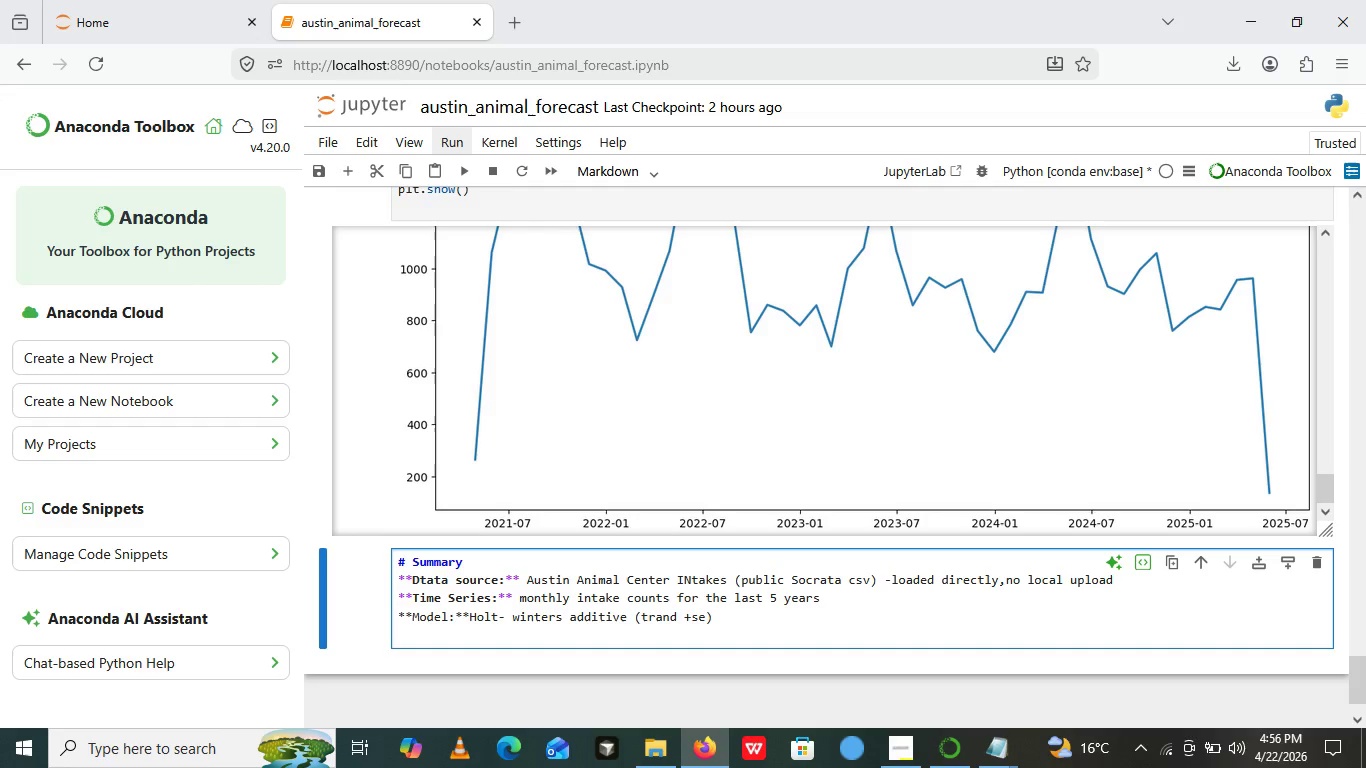 
type(asonality)
 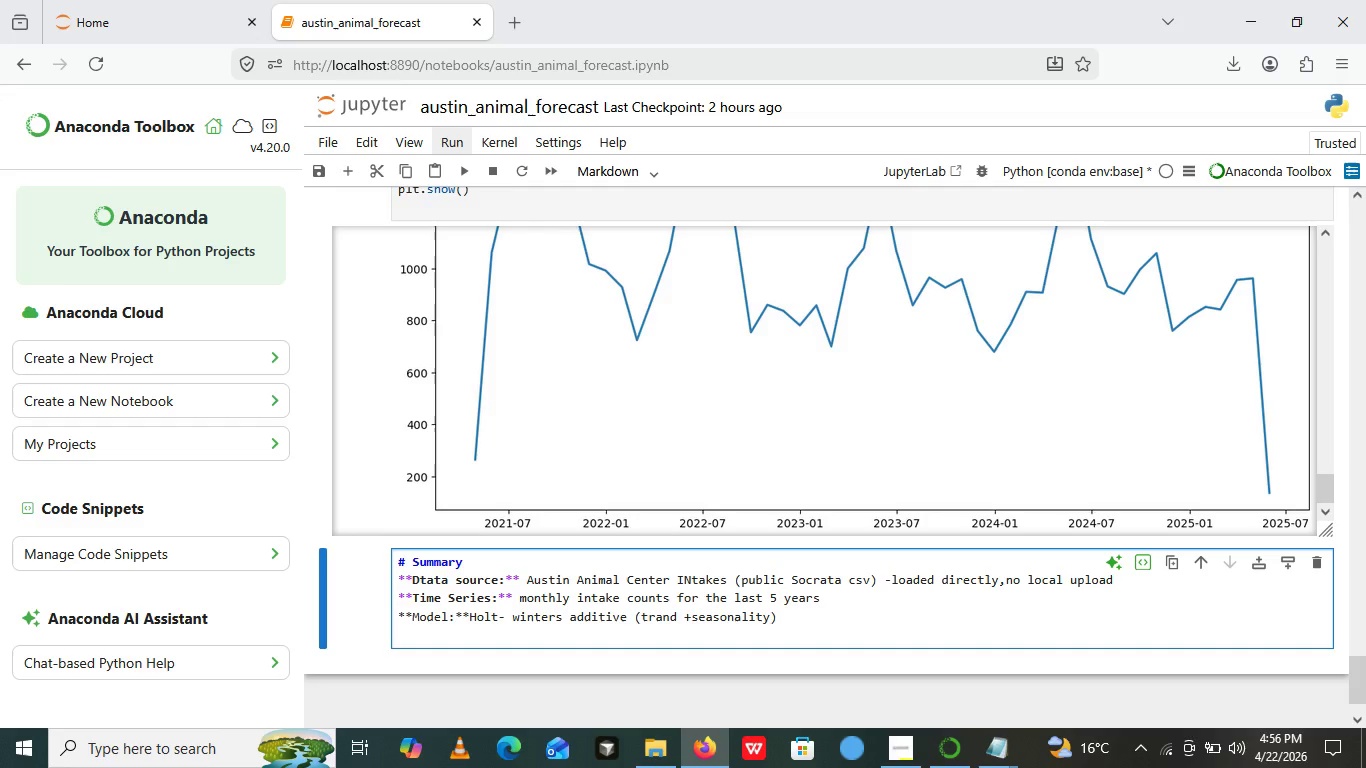 
wait(6.12)
 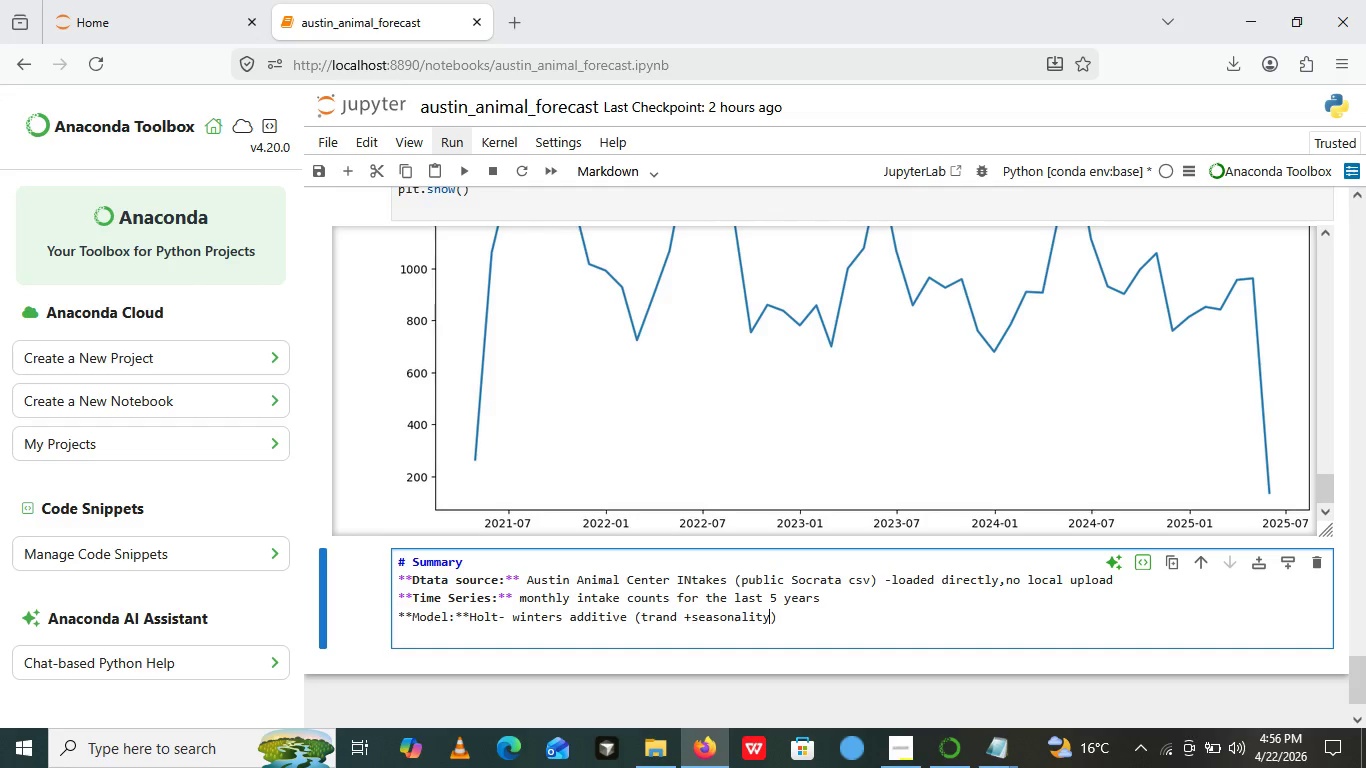 
key(ArrowRight)
 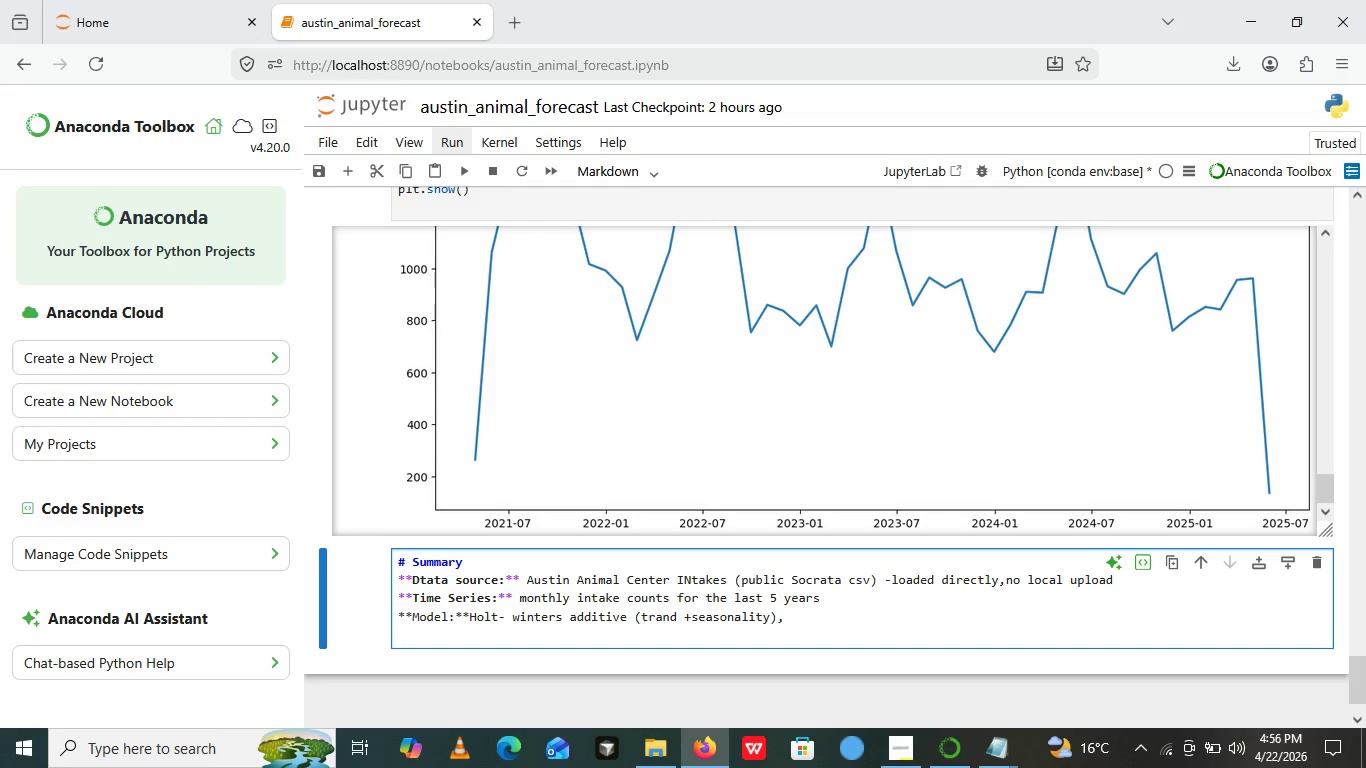 
type(, period=12 mpnthes)
key(Backspace)
key(Backspace)
key(Backspace)
key(Backspace)
key(Backspace)
key(Backspace)
type(onths)
 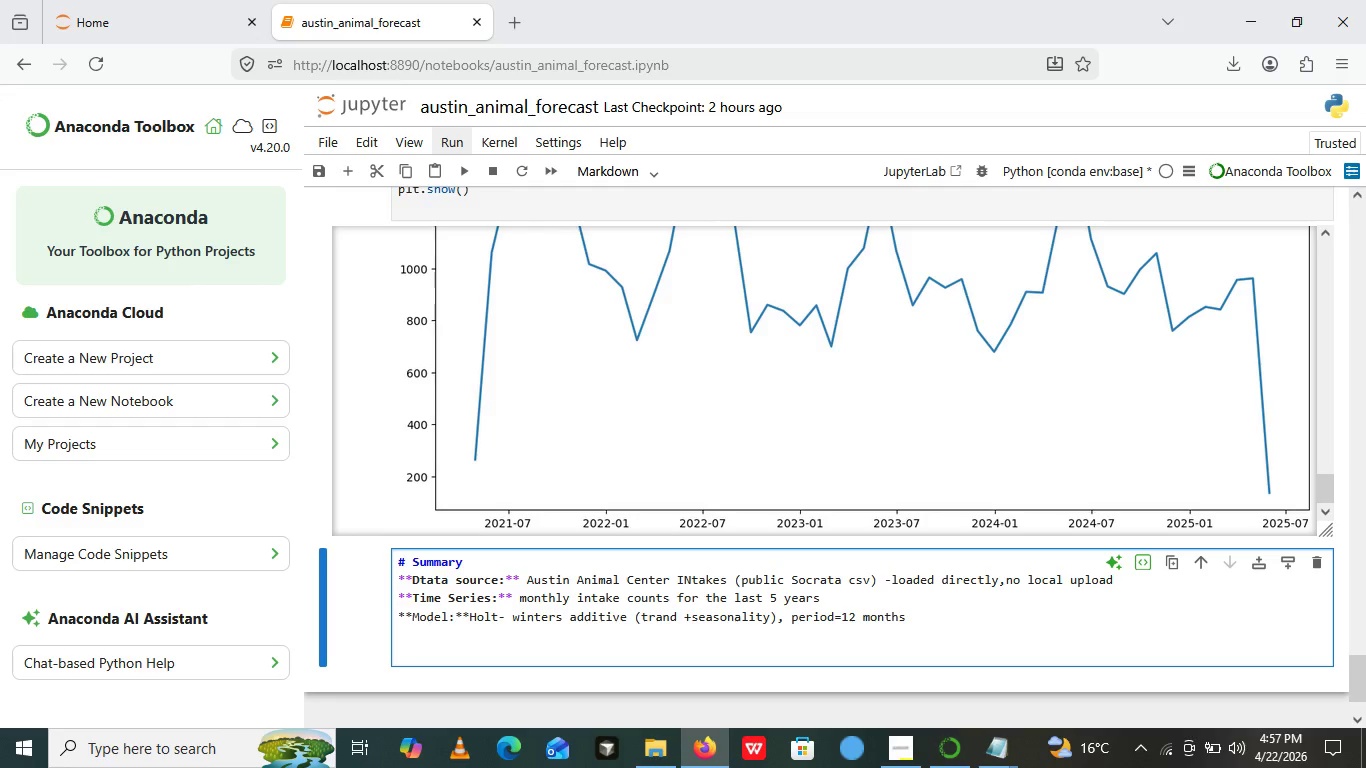 
key(Enter)
 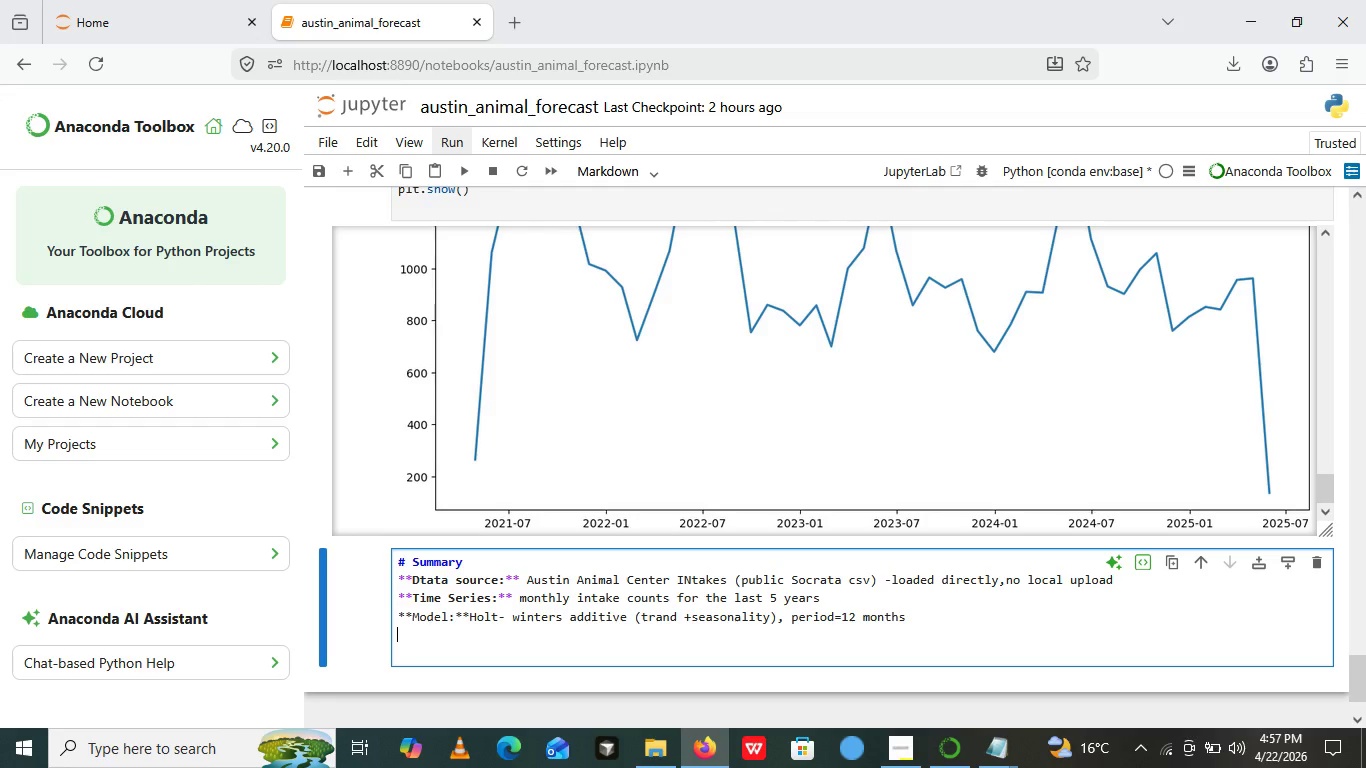 
hold_key(key=ShiftLeft, duration=0.8)
 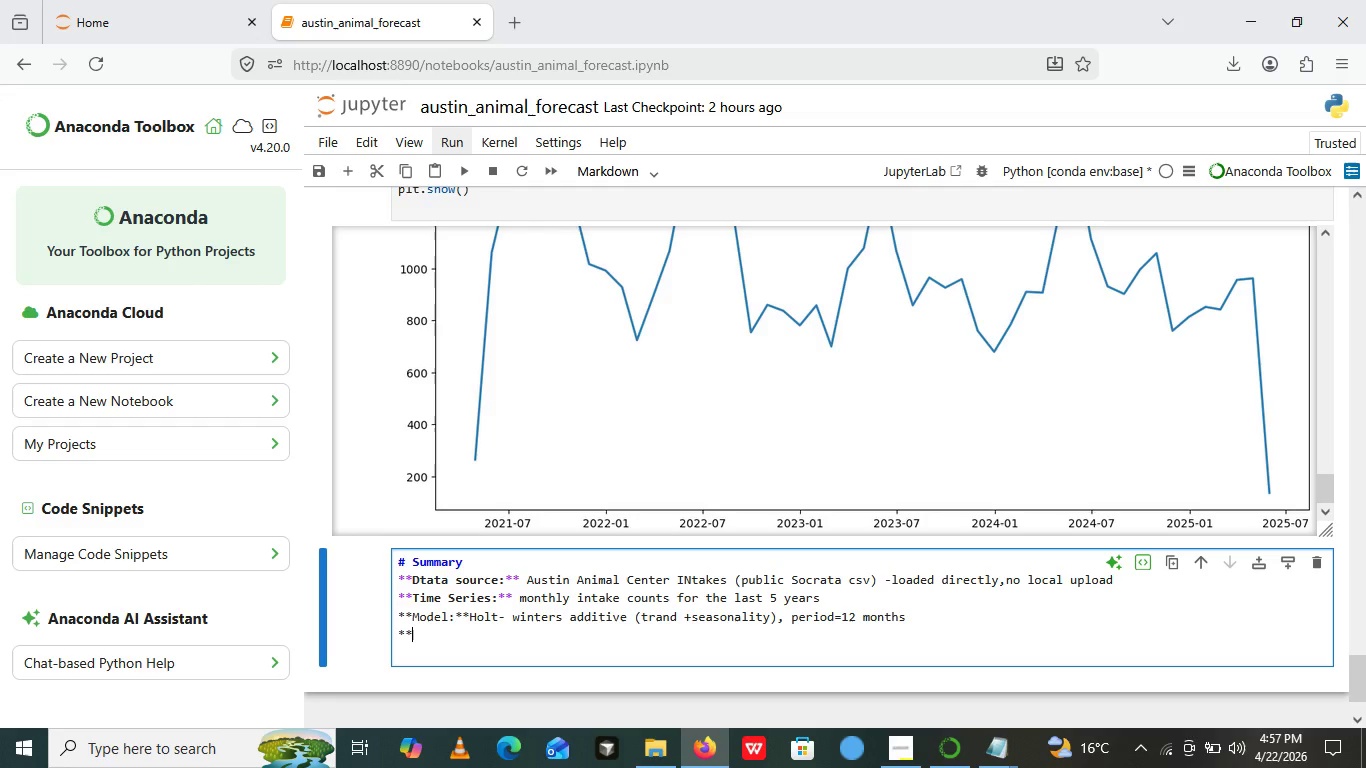 
type(****)
 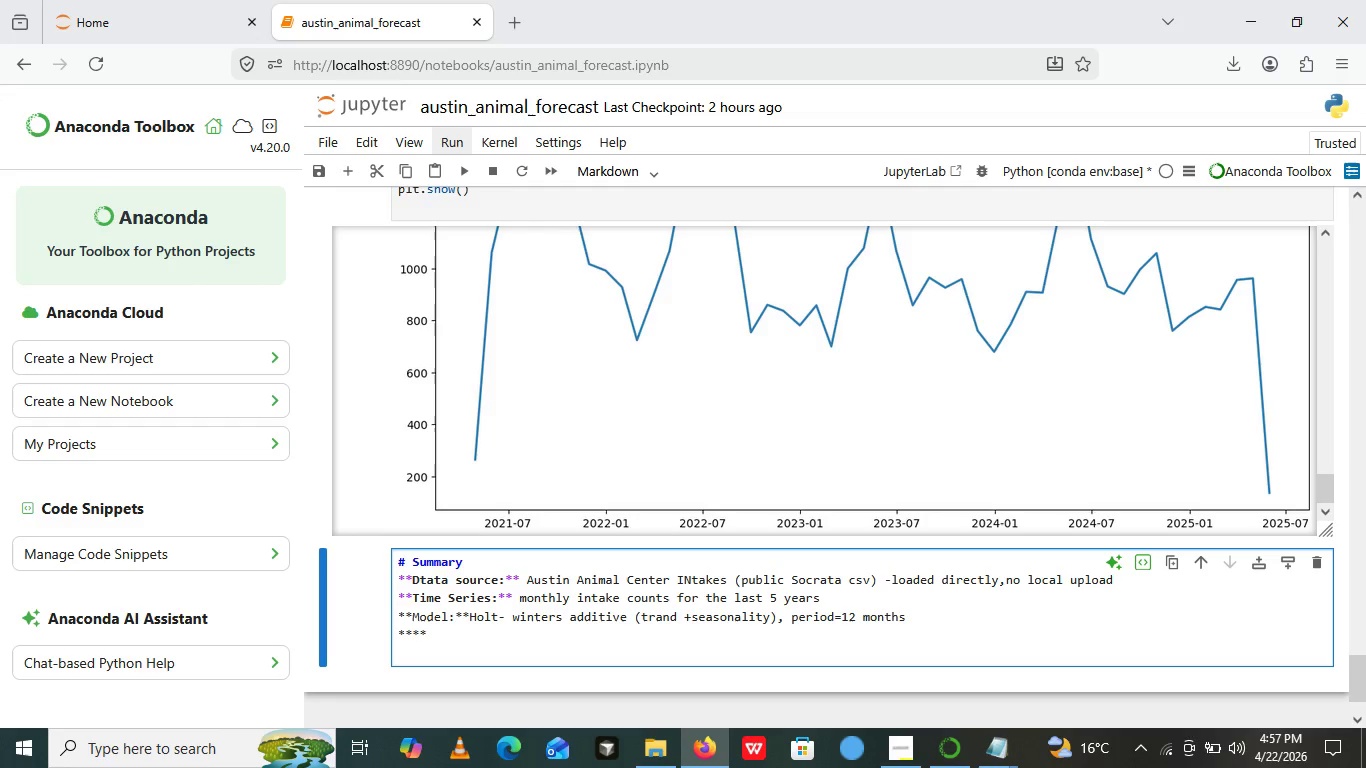 
key(ArrowLeft)
 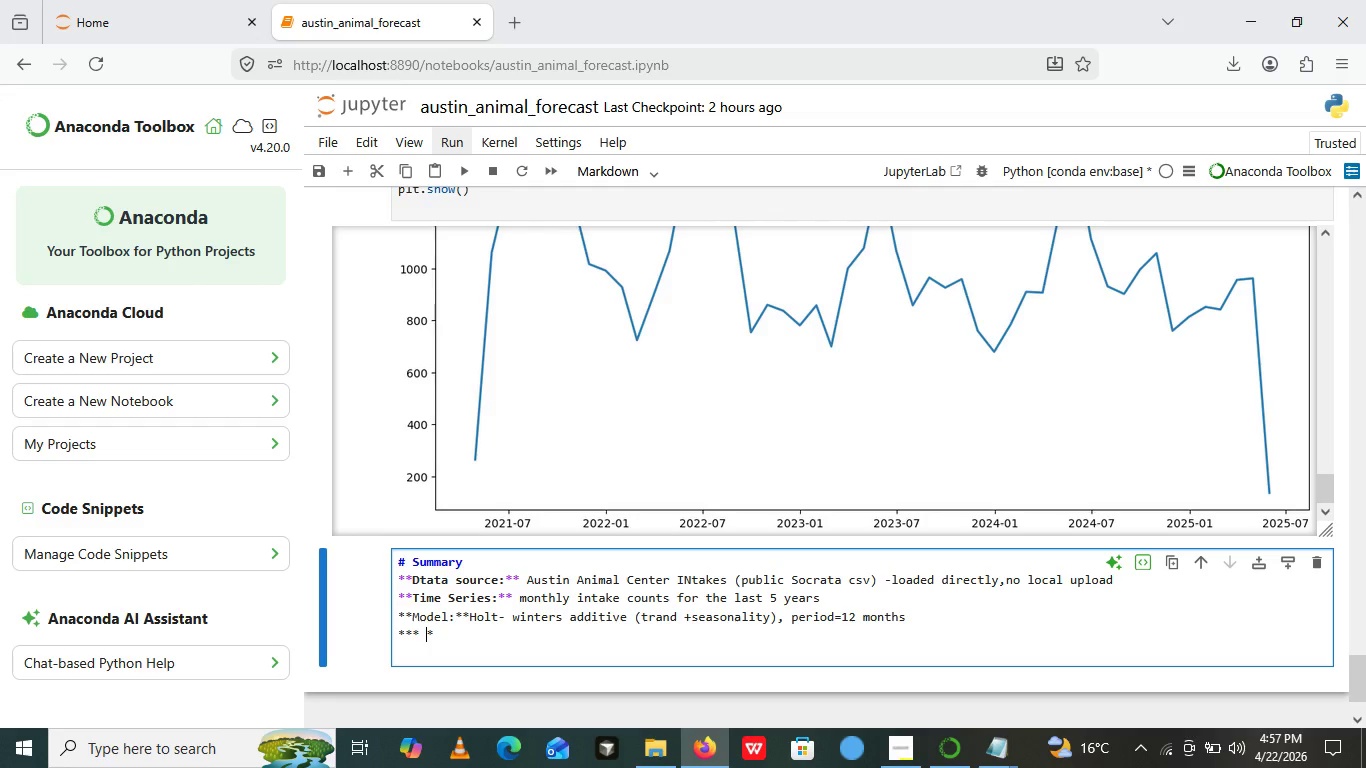 
key(Space)
 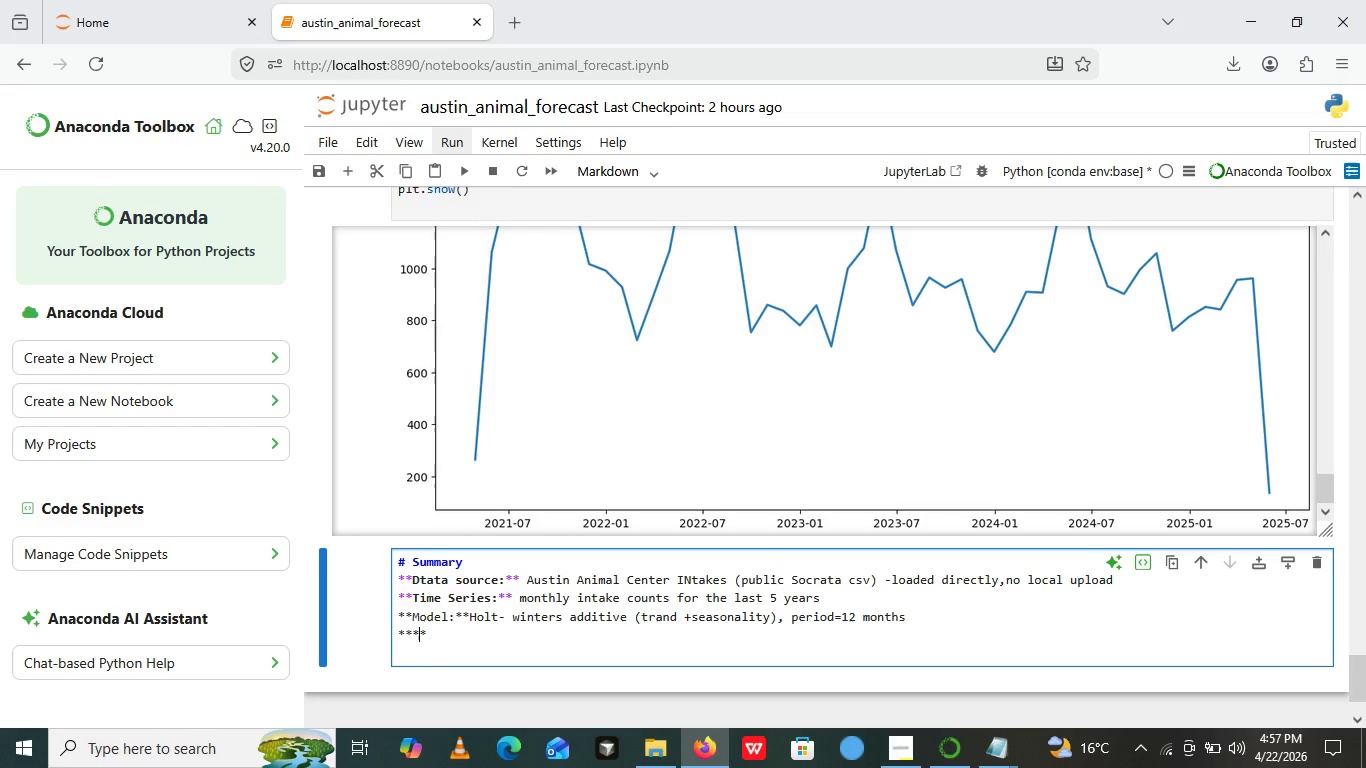 
key(Backspace)
 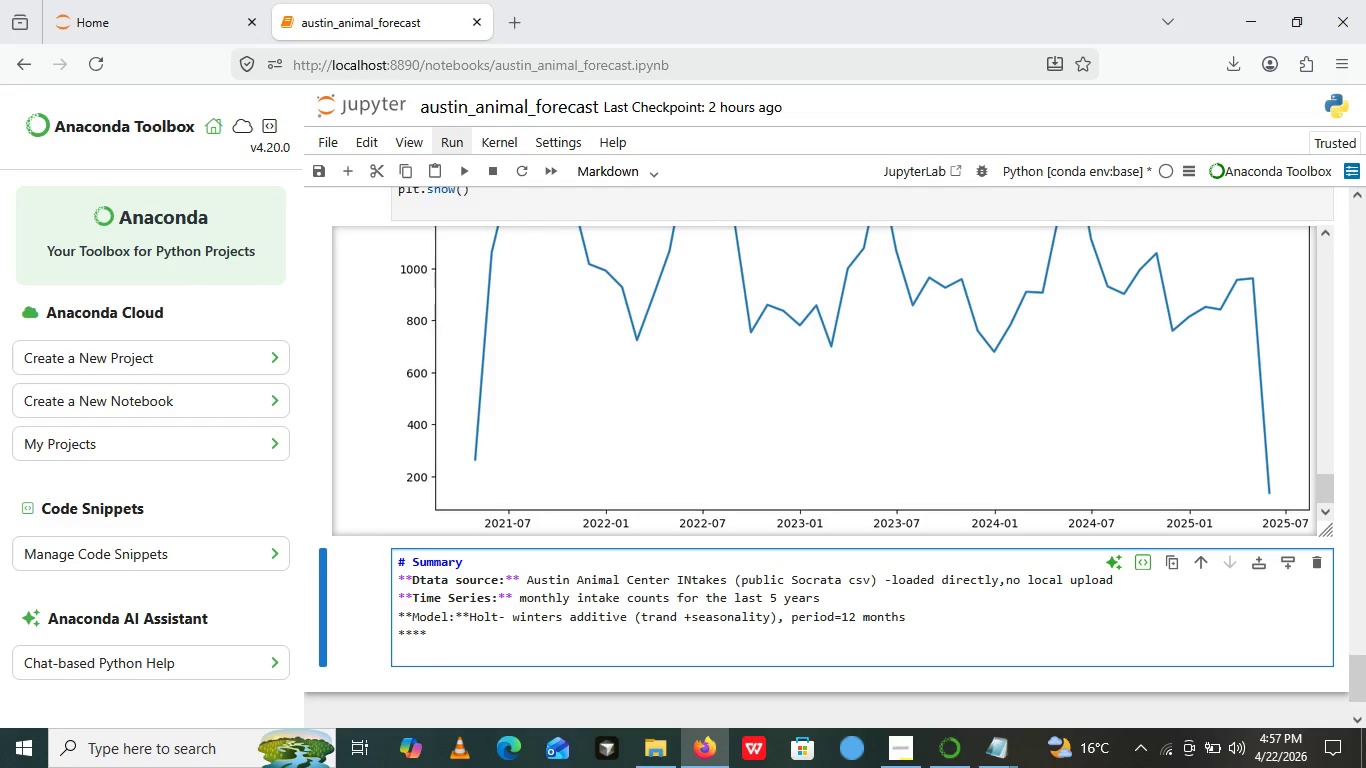 
key(ArrowLeft)
 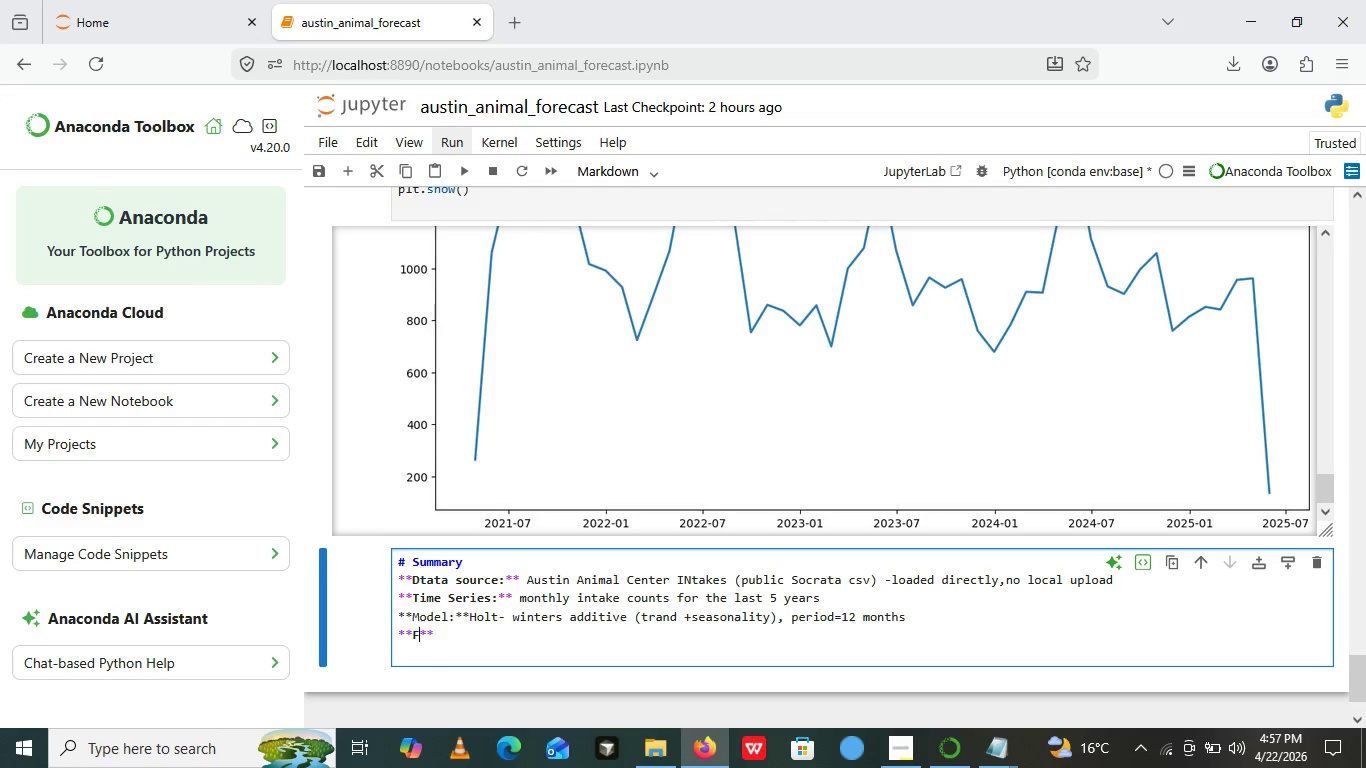 
type(Forcast:)
 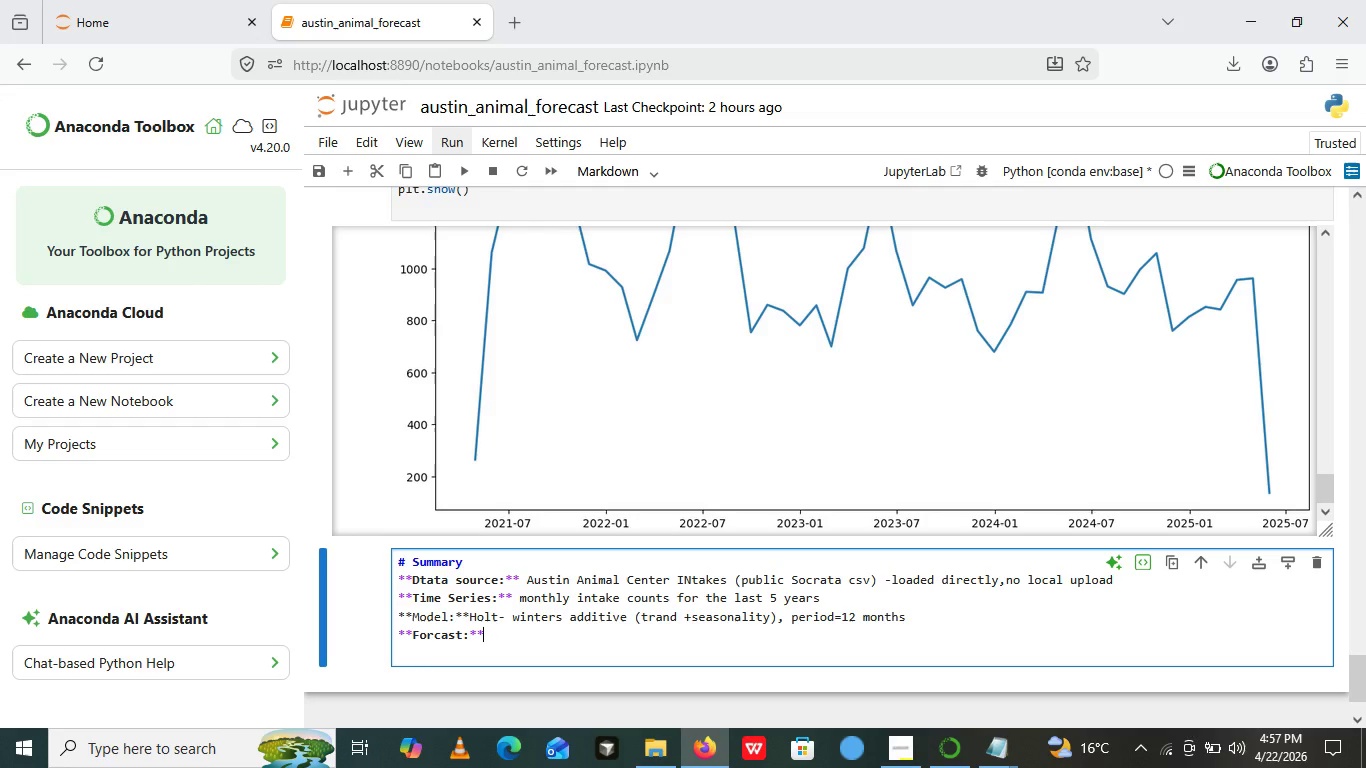 
key(ArrowRight)
 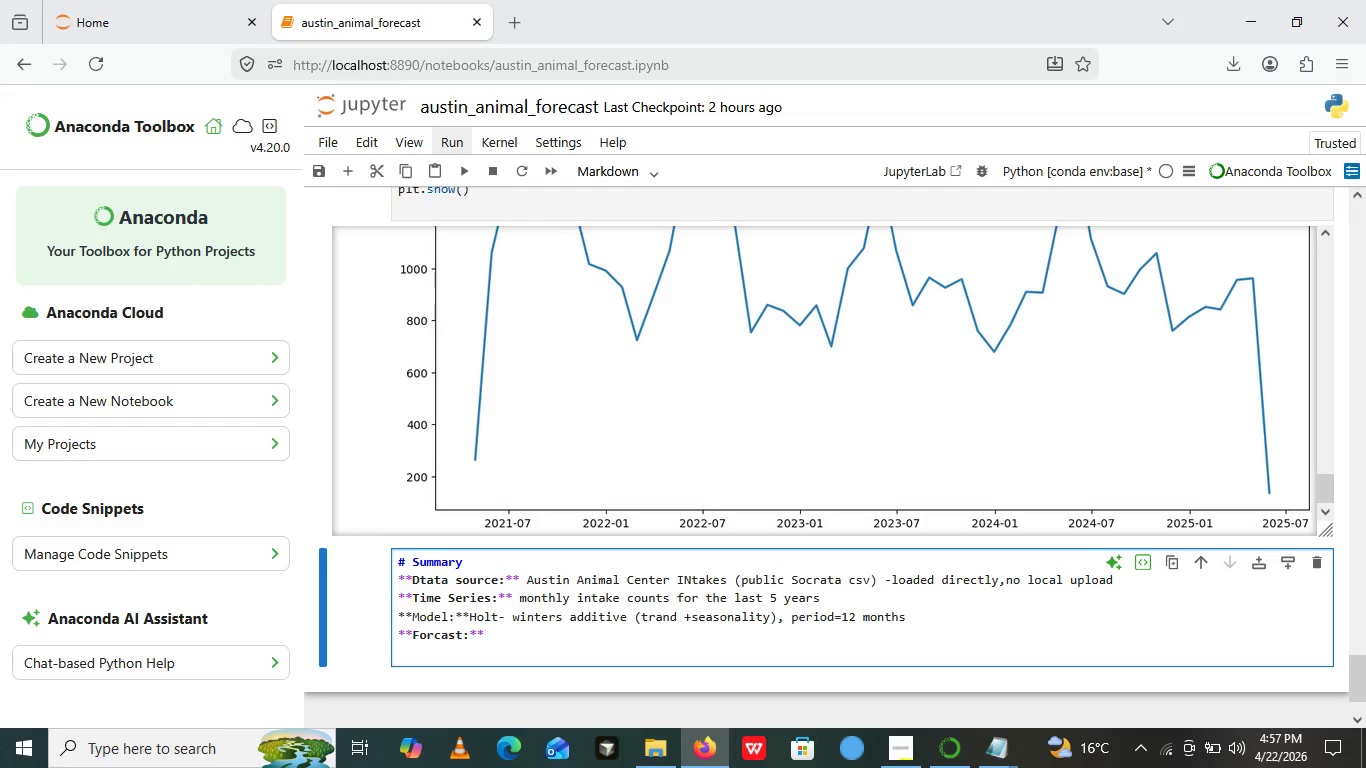 
key(ArrowRight)
 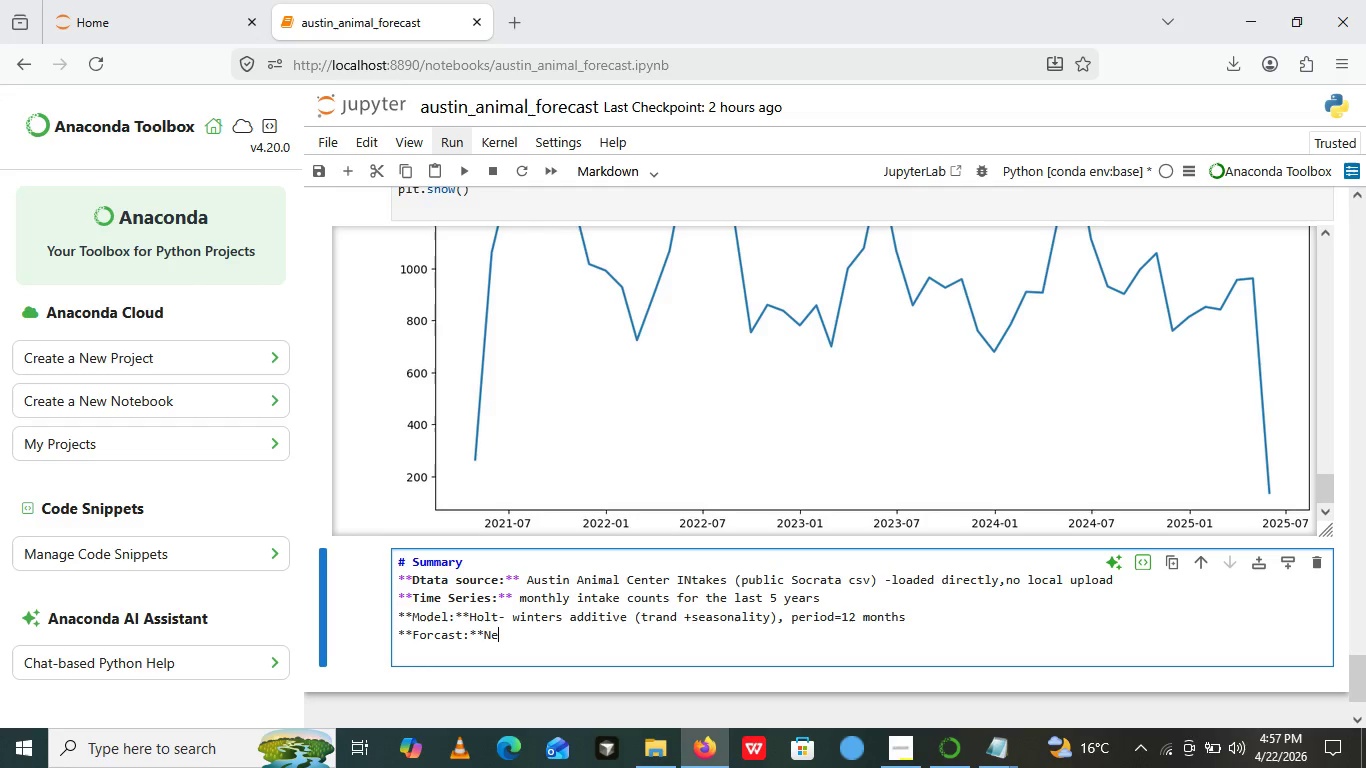 
type(Next 12 monts,shwn wit a 95% prediction interval.)
 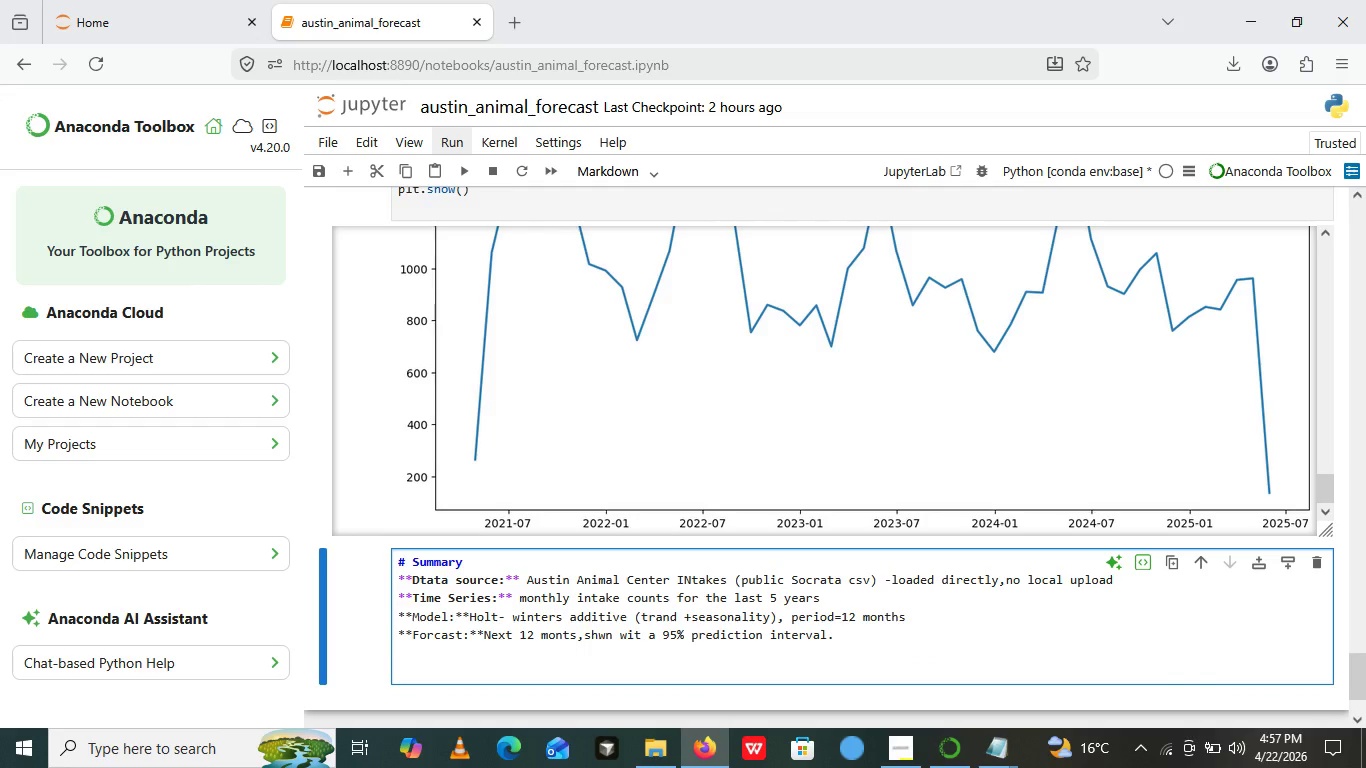 
 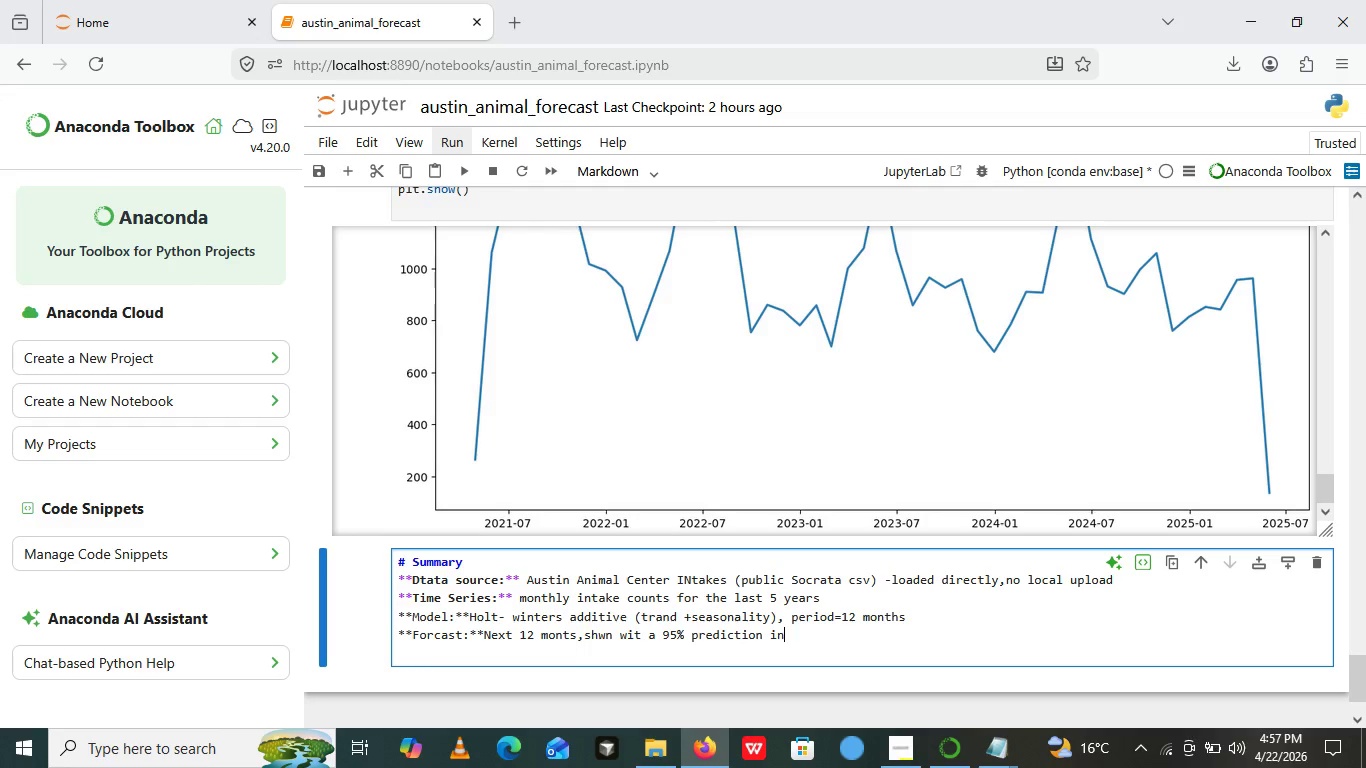 
key(Enter)
 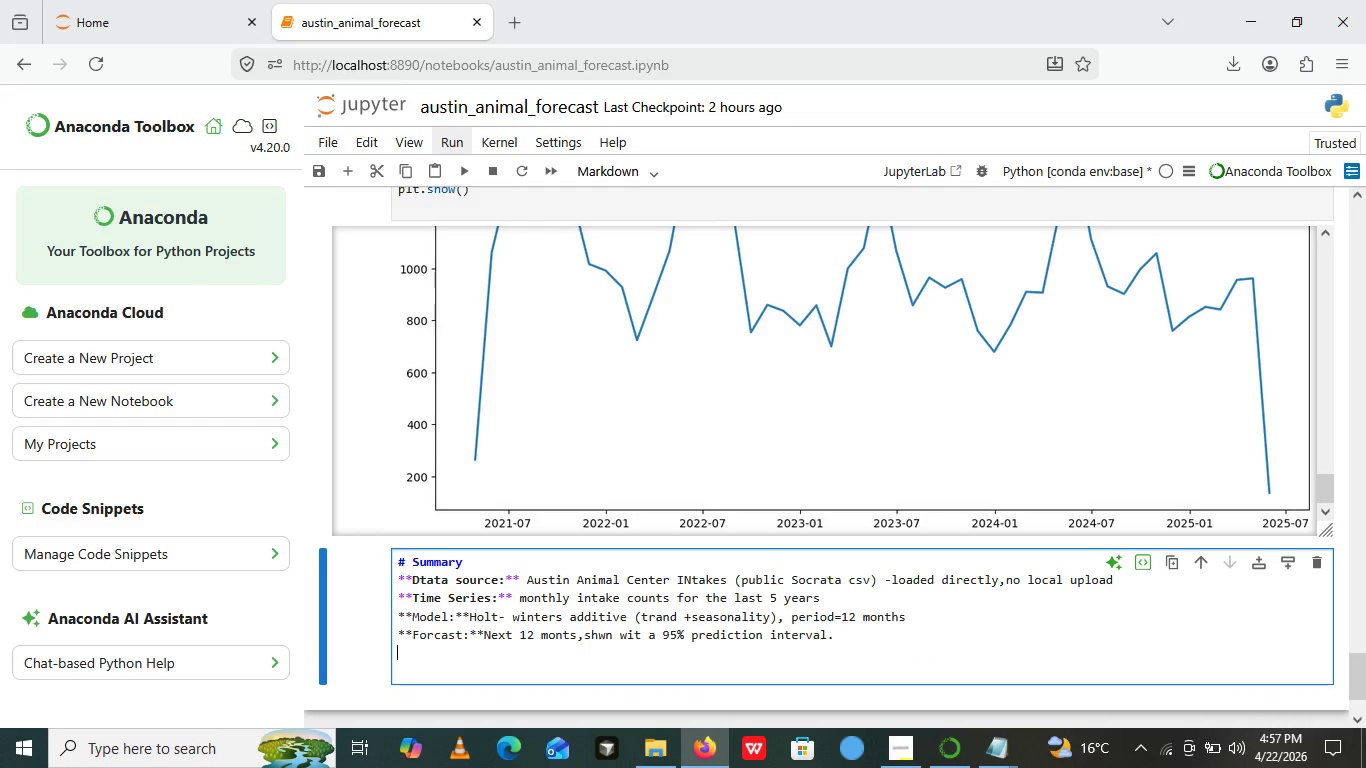 
hold_key(key=ShiftLeft, duration=1.5)
 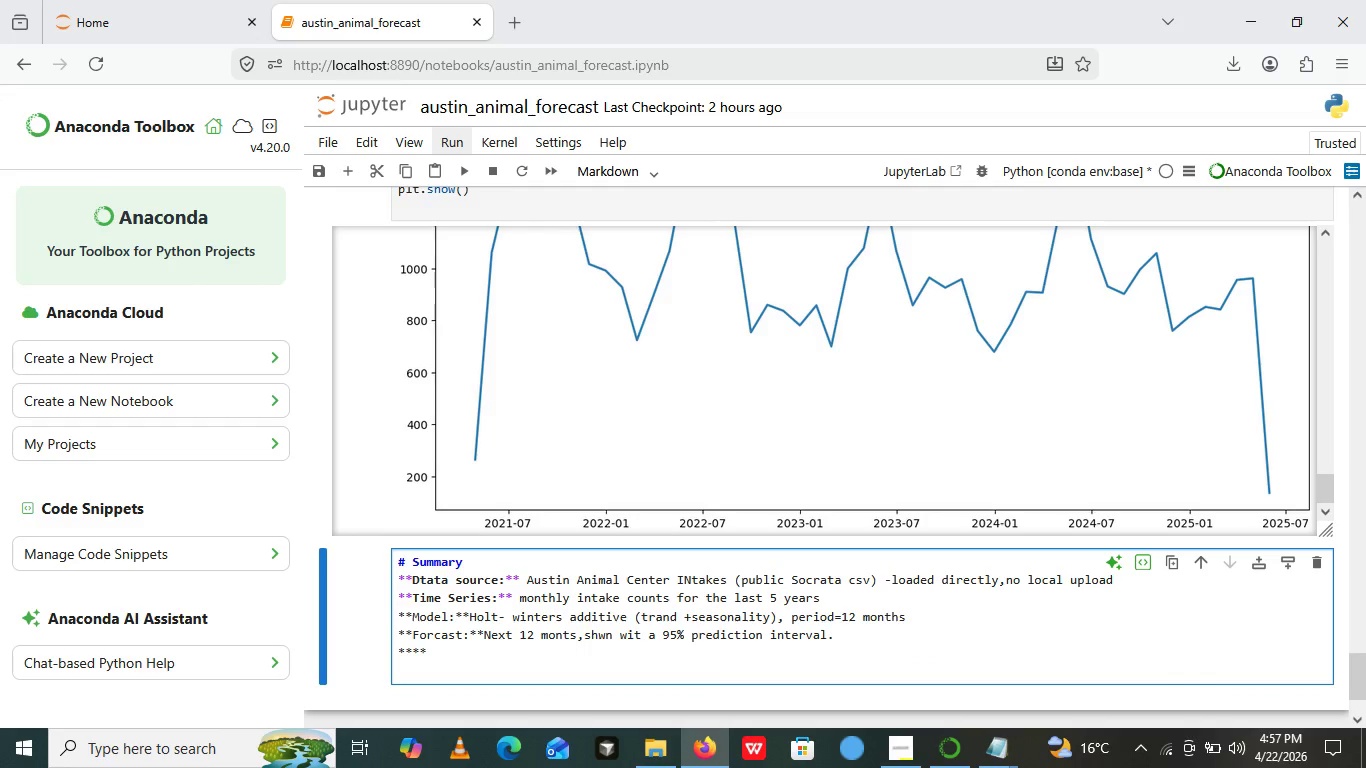 
type(****)
 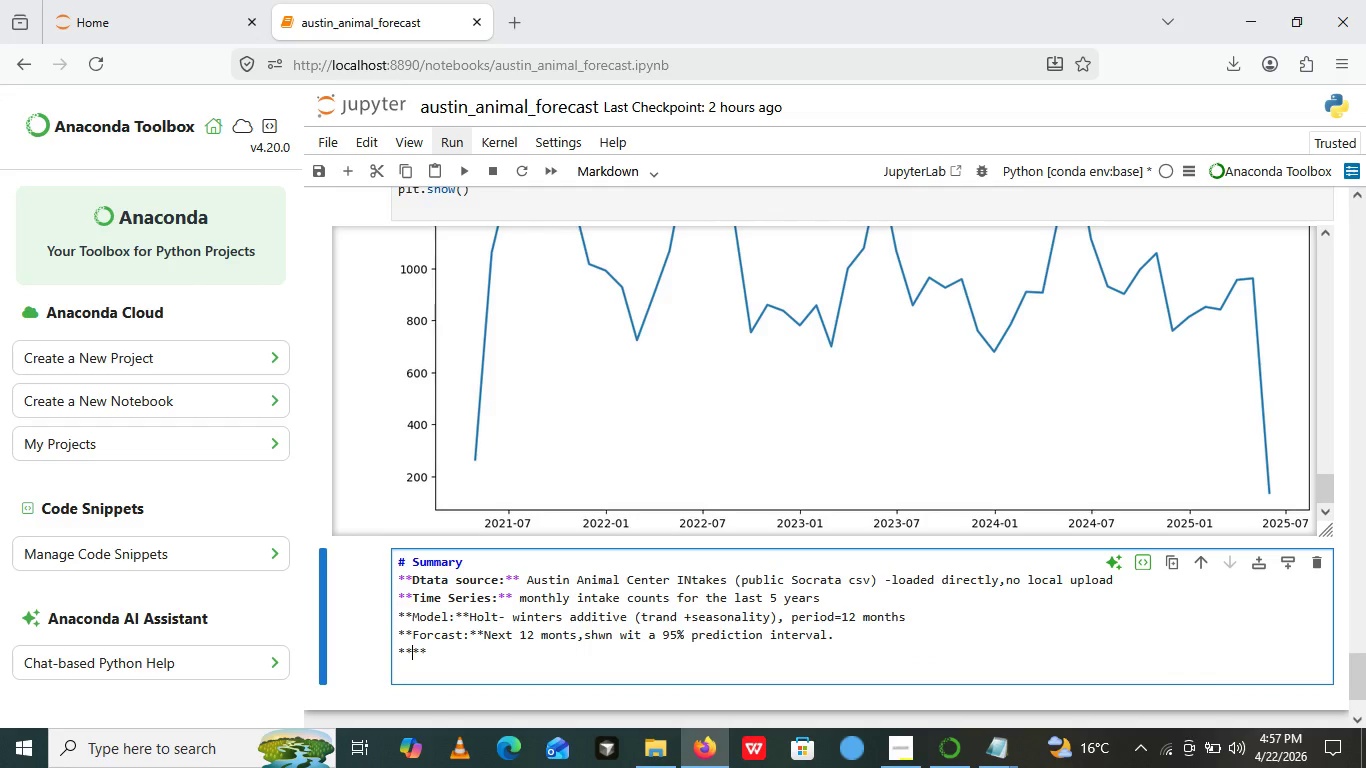 
key(ArrowLeft)
 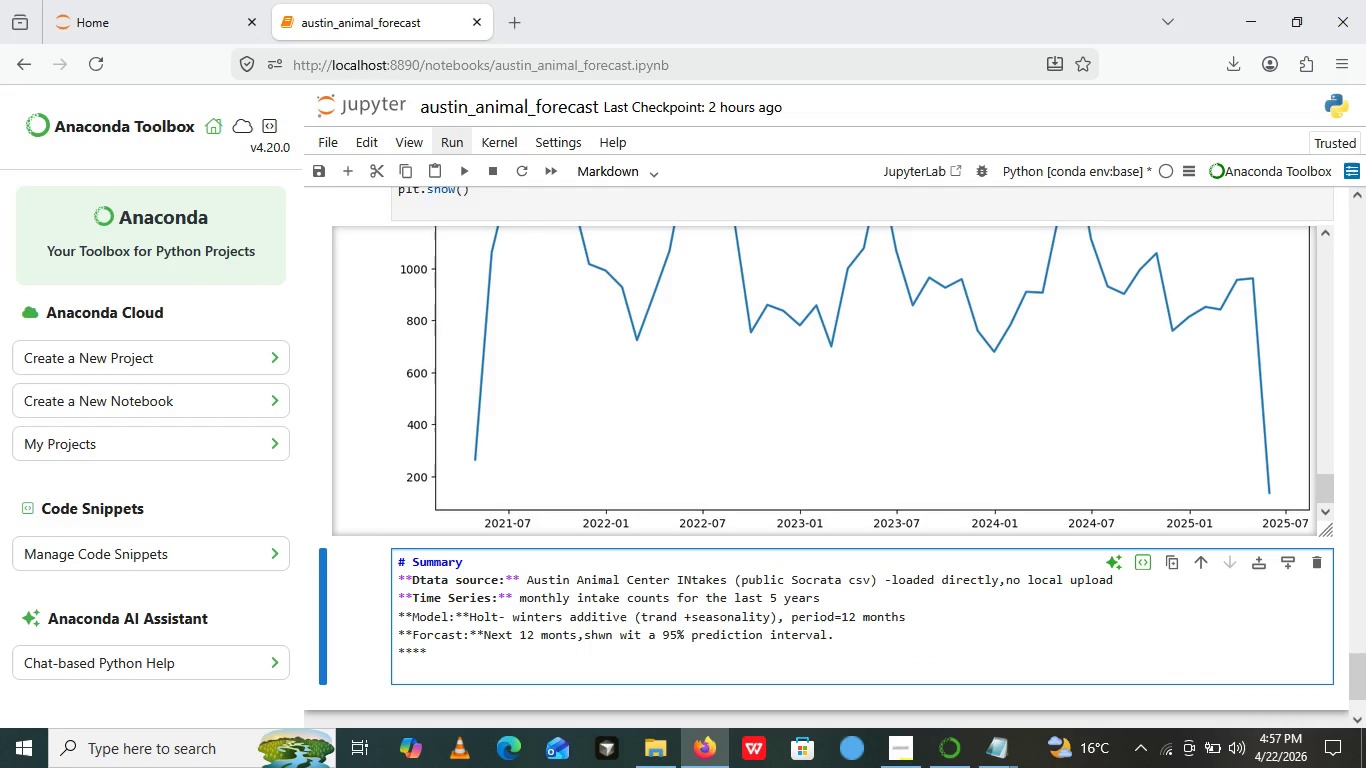 
key(ArrowLeft)
 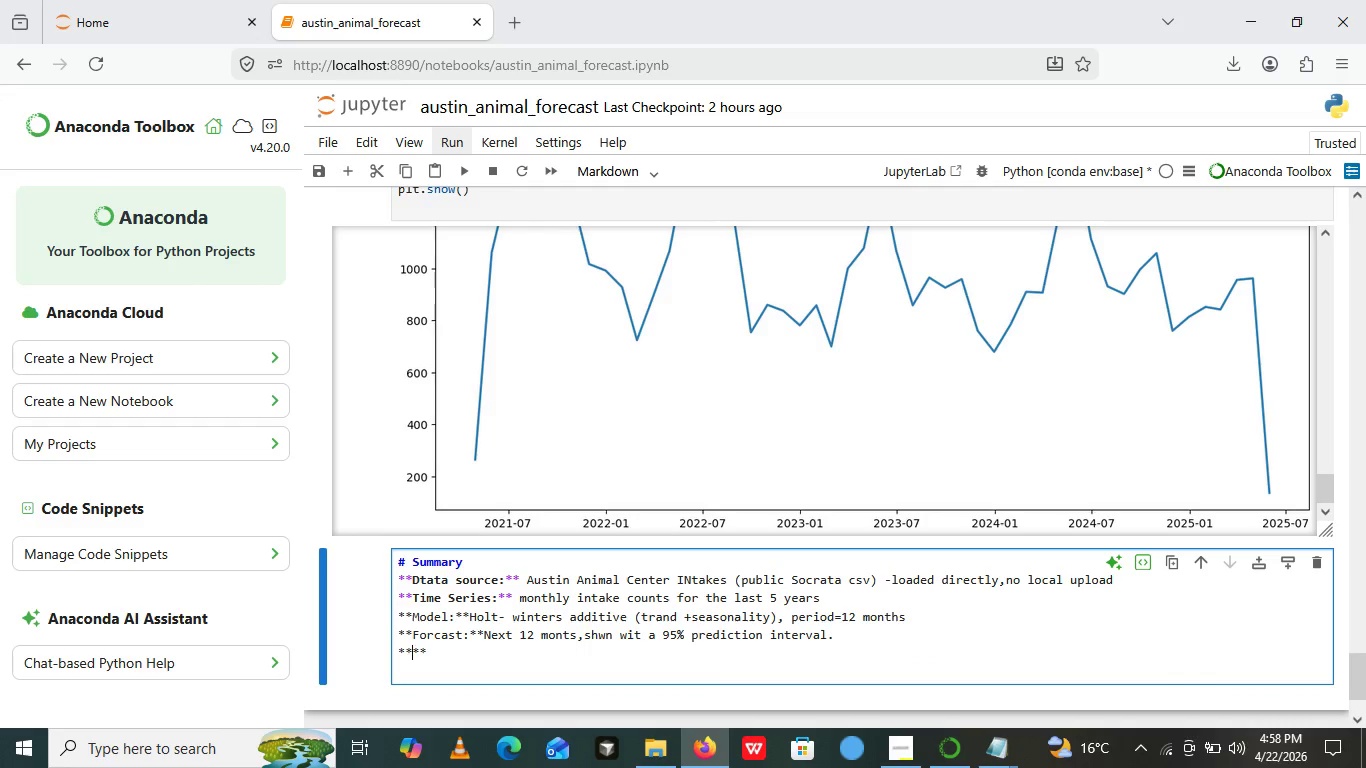 
type(KEY Insight)
 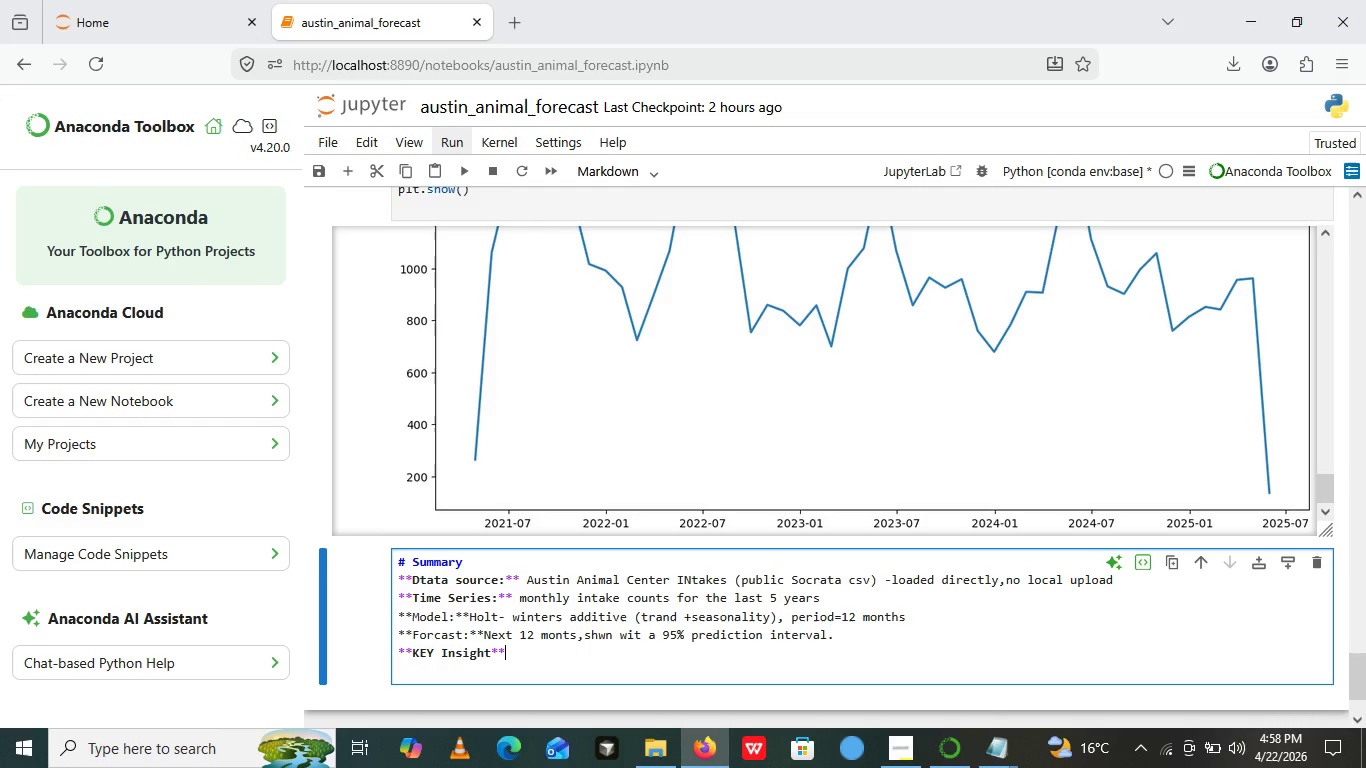 
key(ArrowRight)
 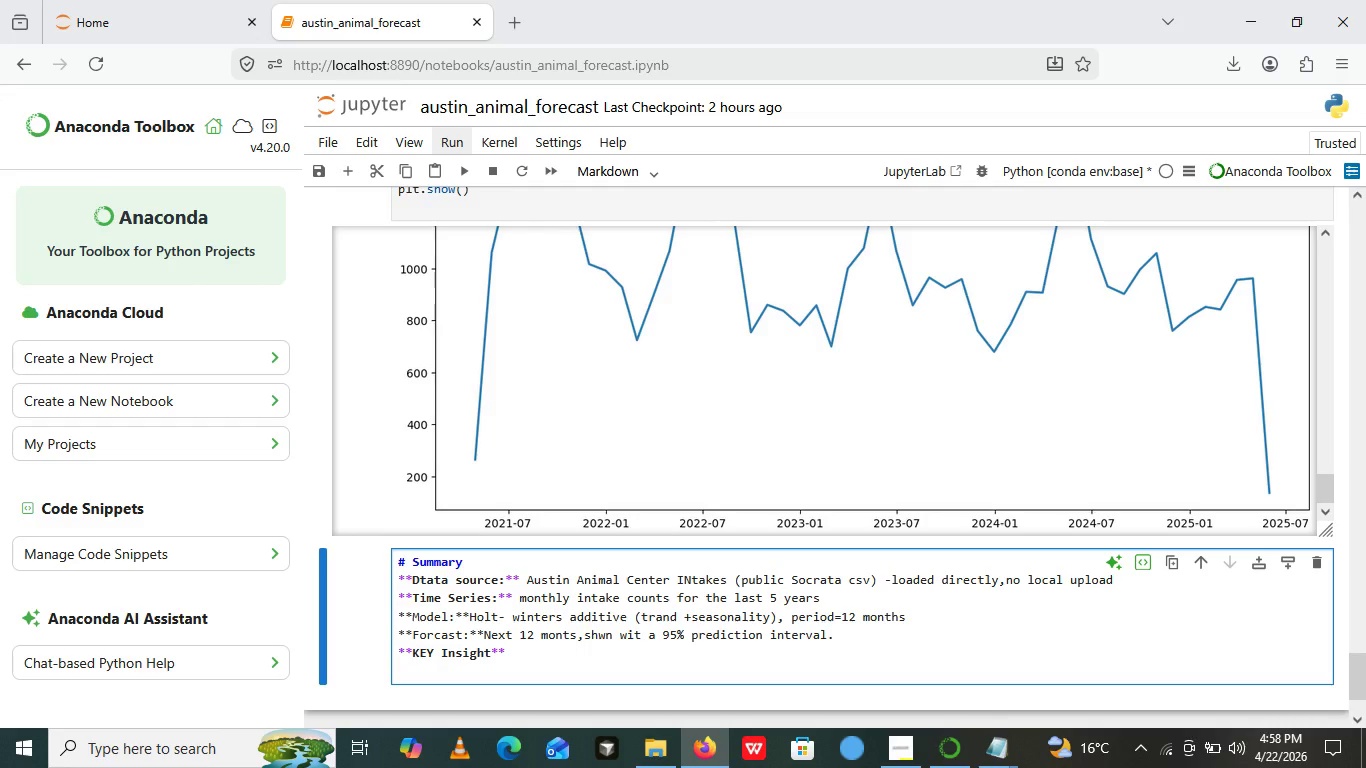 
key(ArrowRight)
 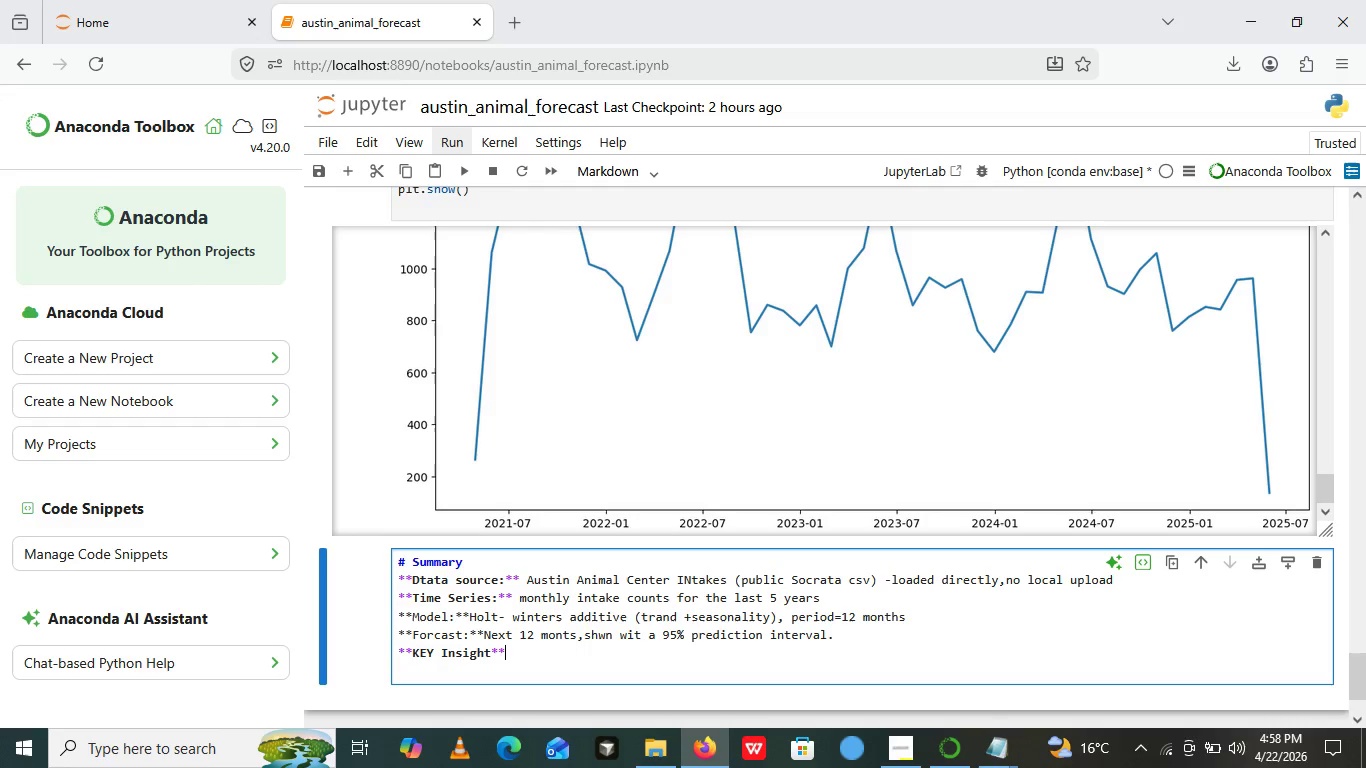 
key(Shift+Semicolon)
 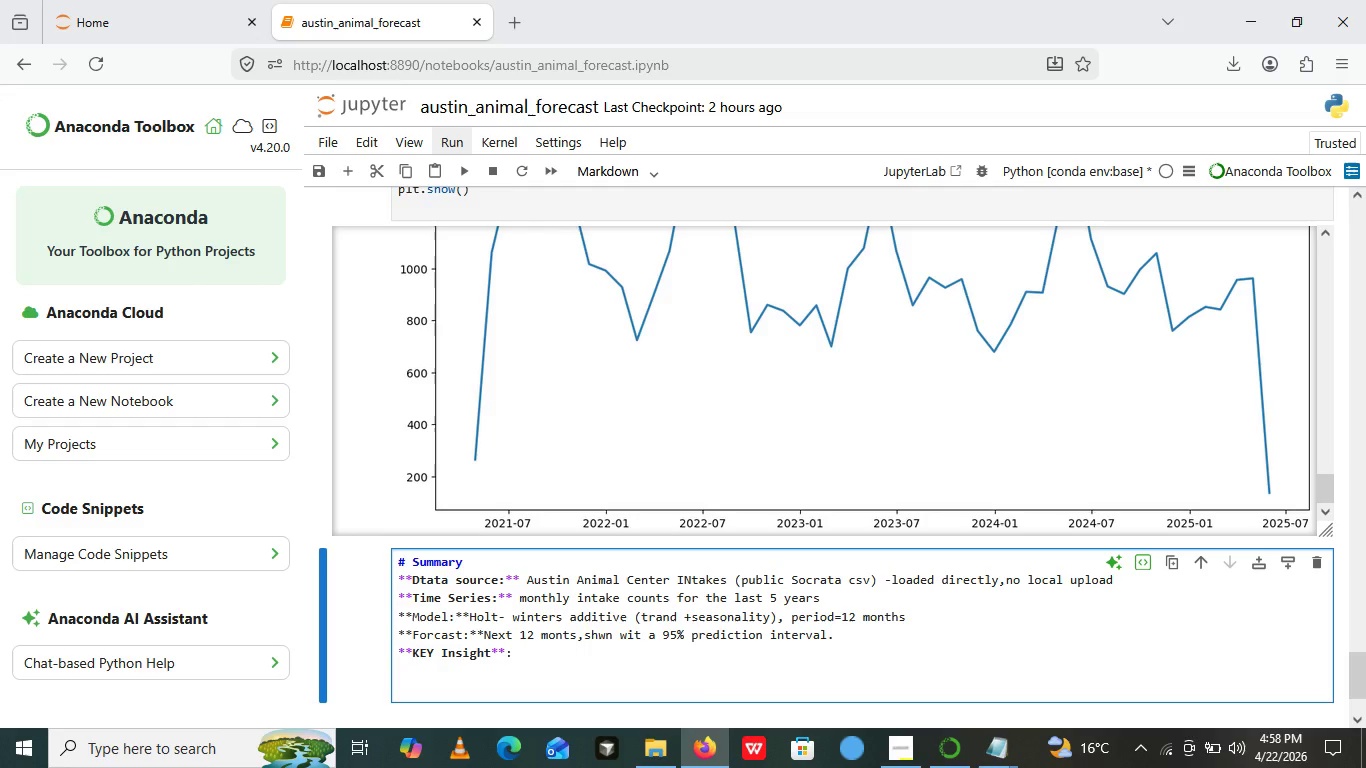 
key(Enter)
 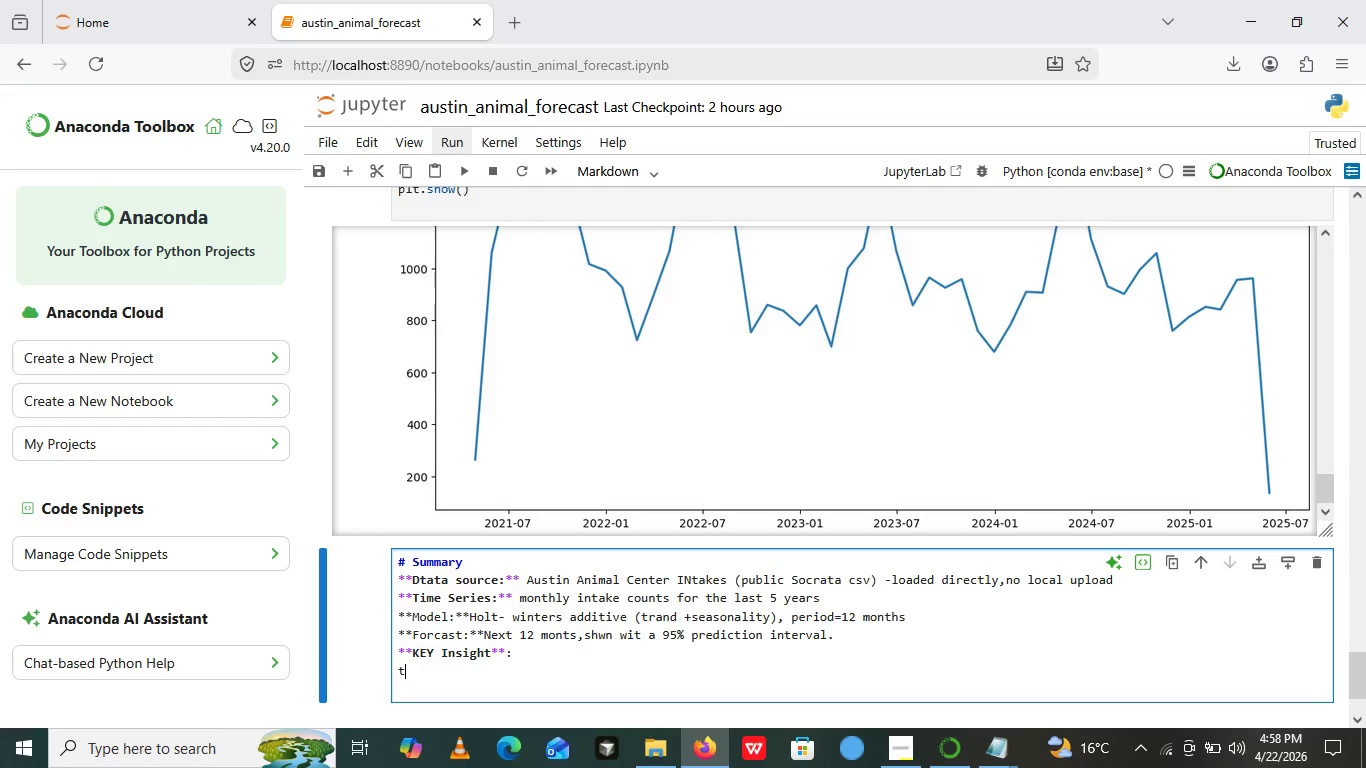 
type(the forc)
key(Backspace)
type(ecast sown)
key(Backspace)
key(Backspace)
key(Backspace)
key(Backspace)
type(shows a v)
key(Backspace)
type(cel)
key(Backspace)
key(Backspace)
type(lear seasonal  peak each spt)
key(Backspace)
type(ring/si)
key(Backspace)
type(umar,with project)
 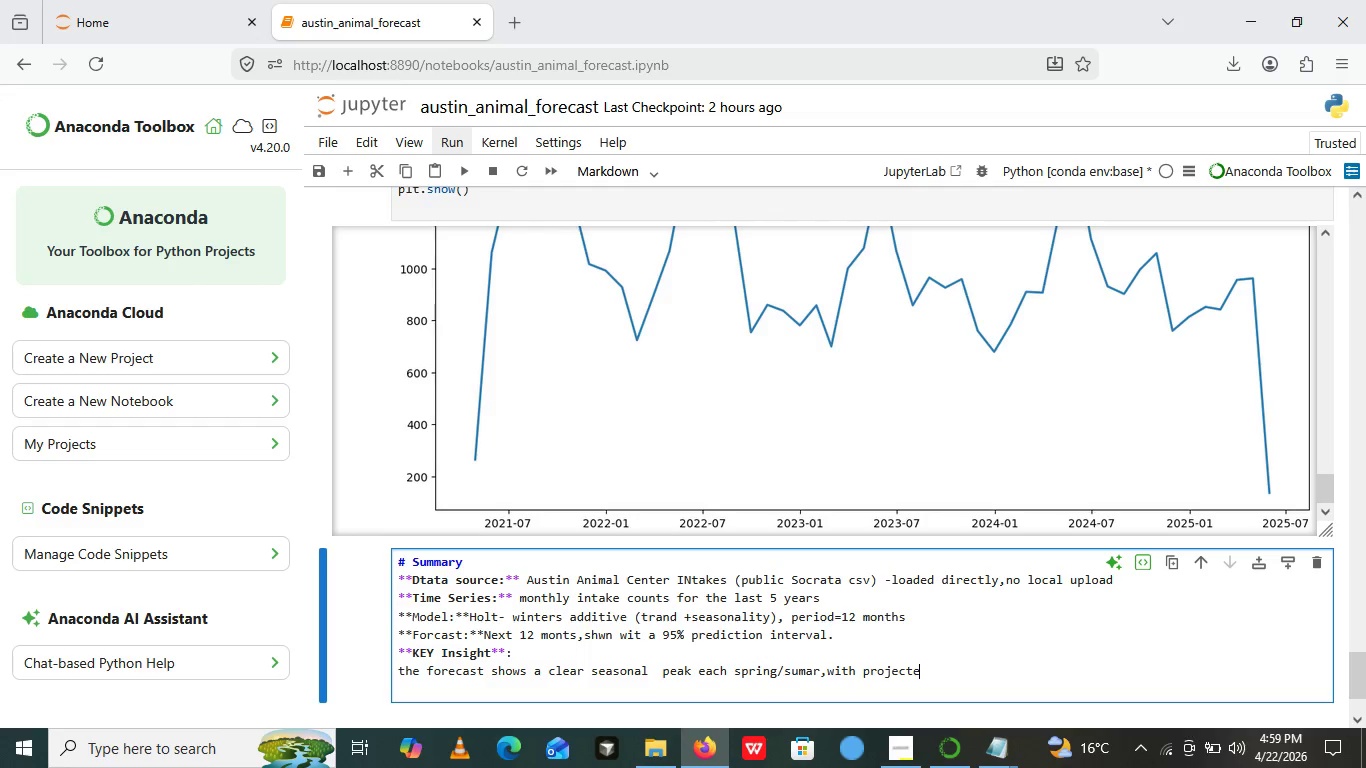 
type(ed intakes )
 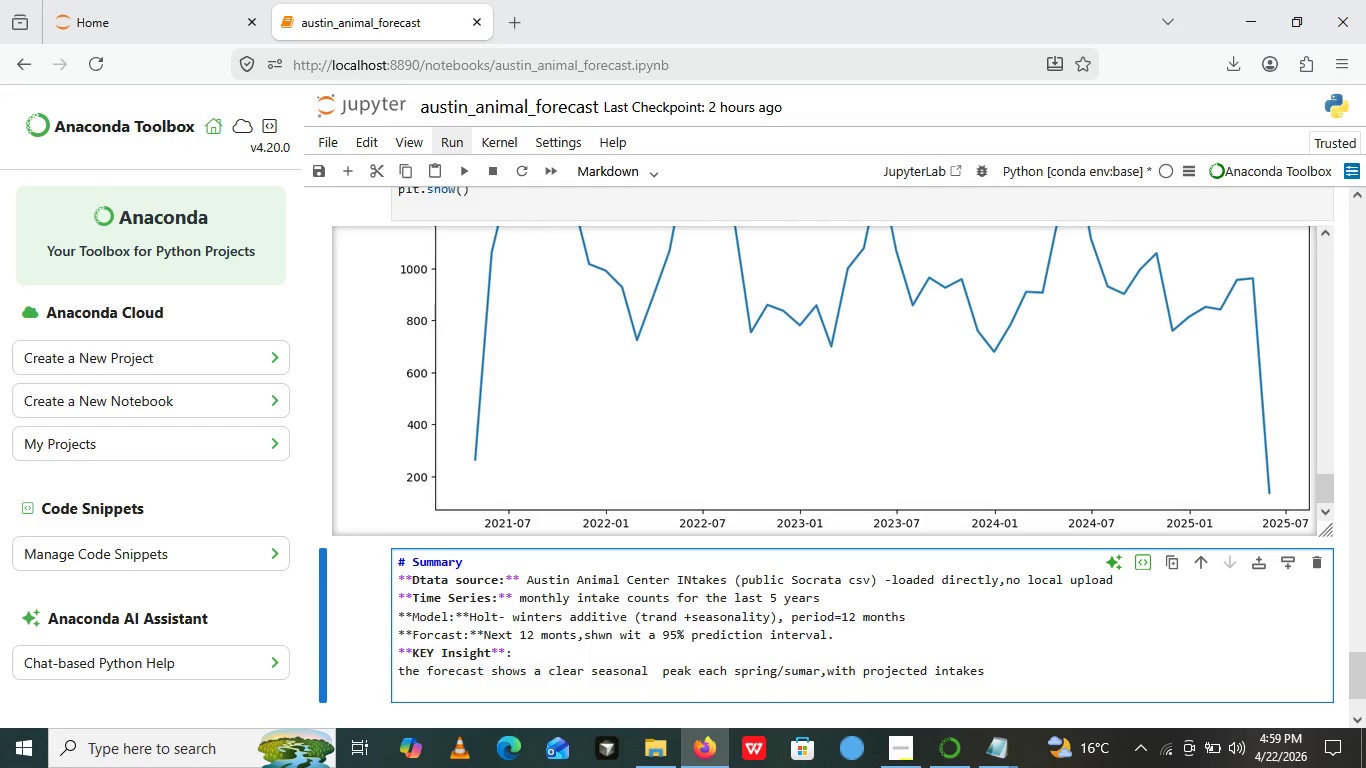 
wait(10.8)
 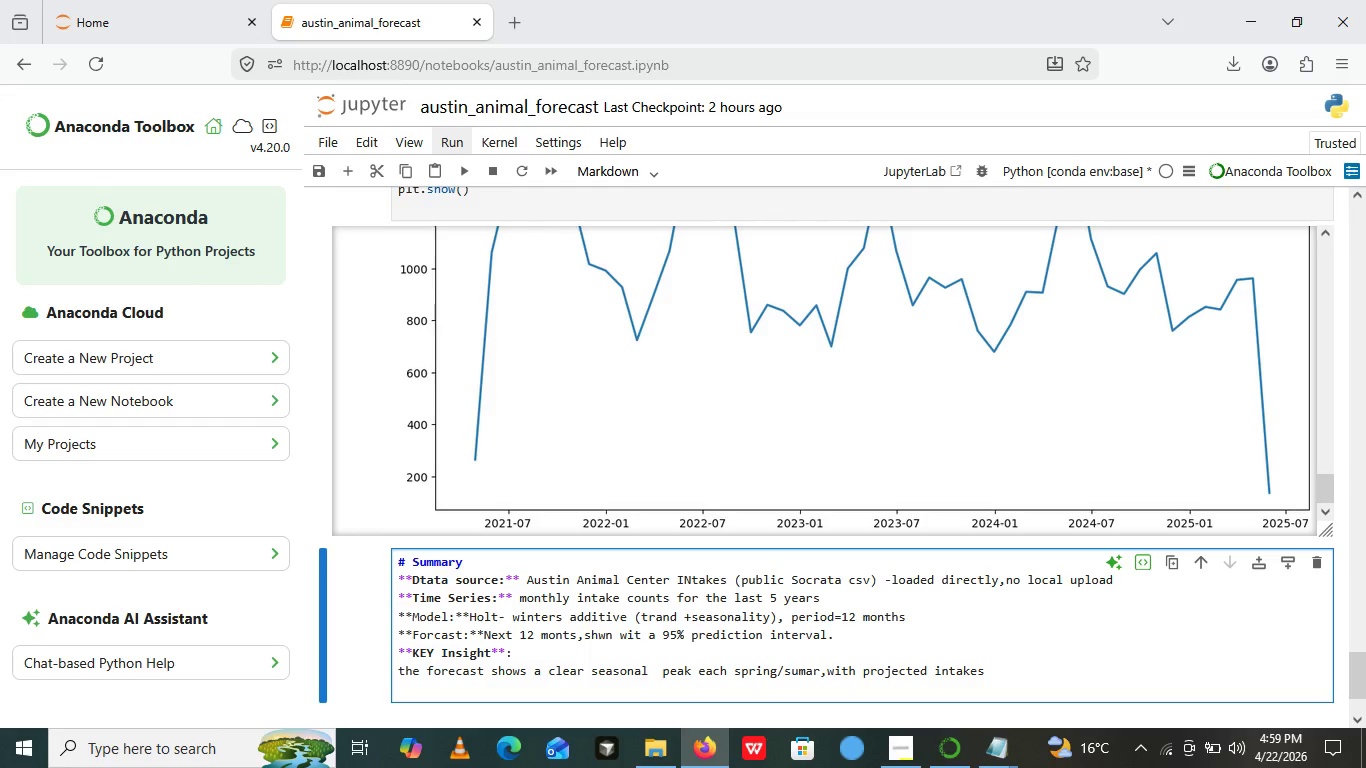 
type(intakes beteen 900 and 1050 animal )
key(Backspace)
type(s during those monthes)
 